 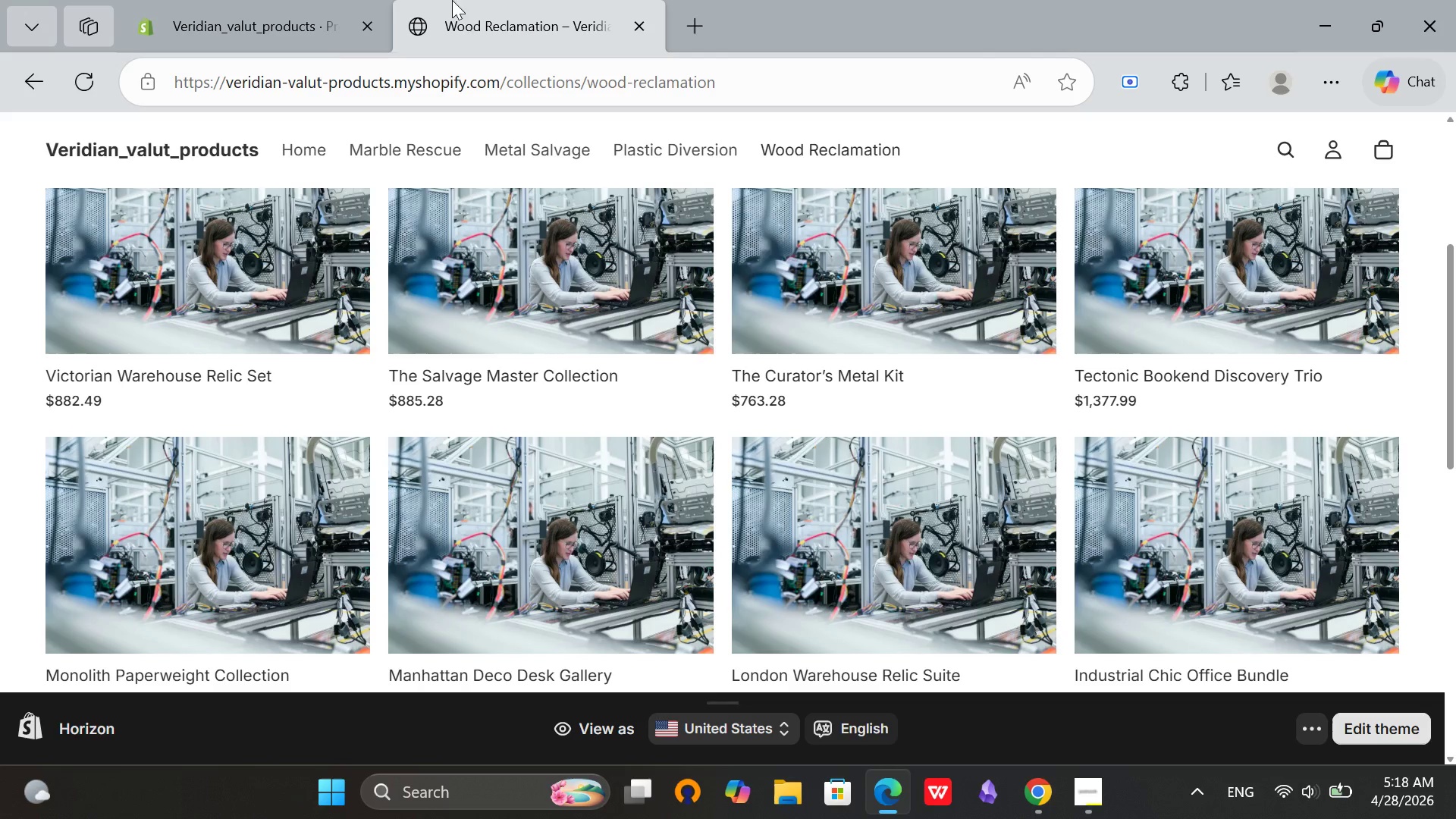 
scroll: coordinate [598, 217], scroll_direction: down, amount: 1.0
 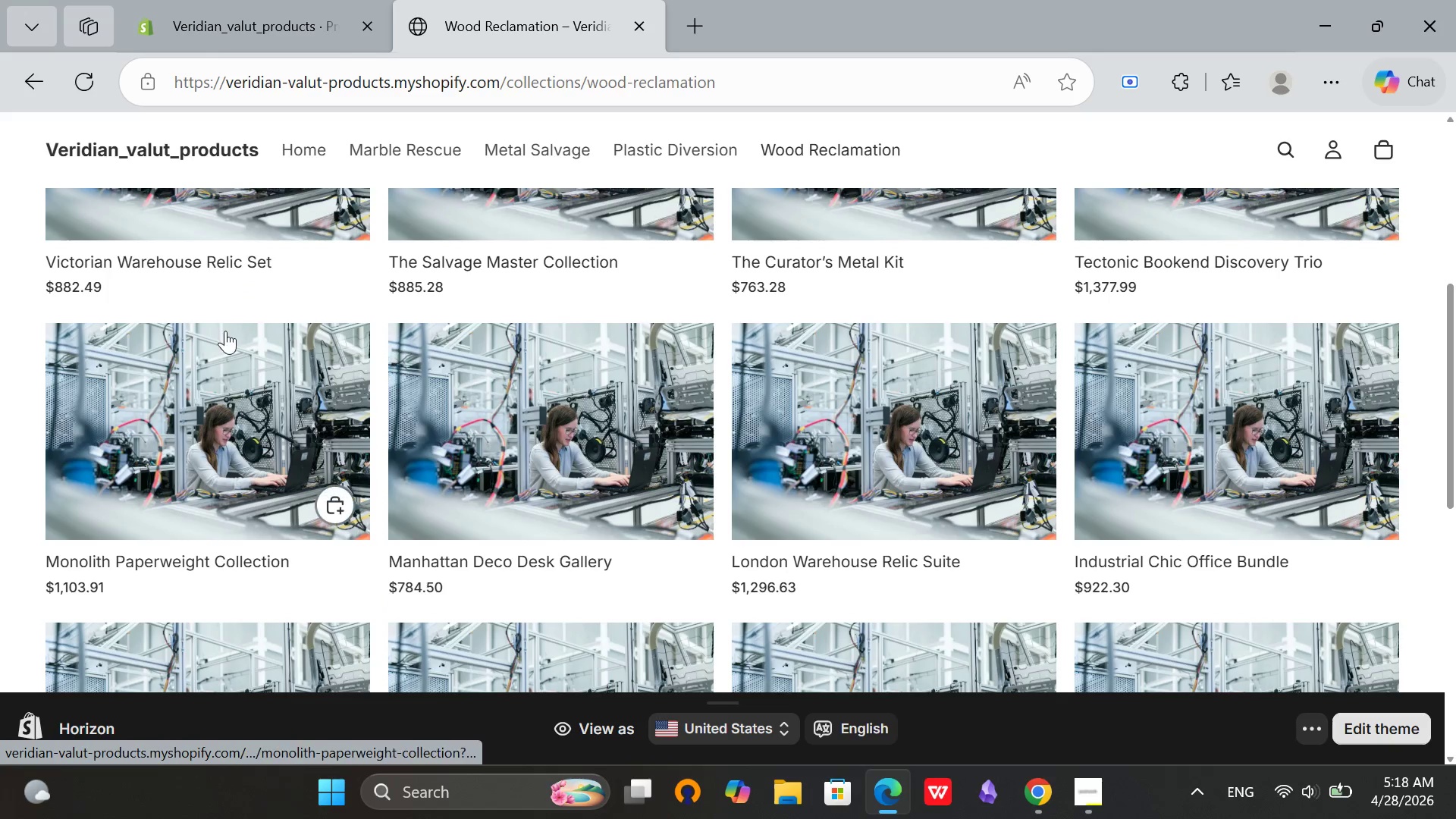 
left_click([225, 331])
 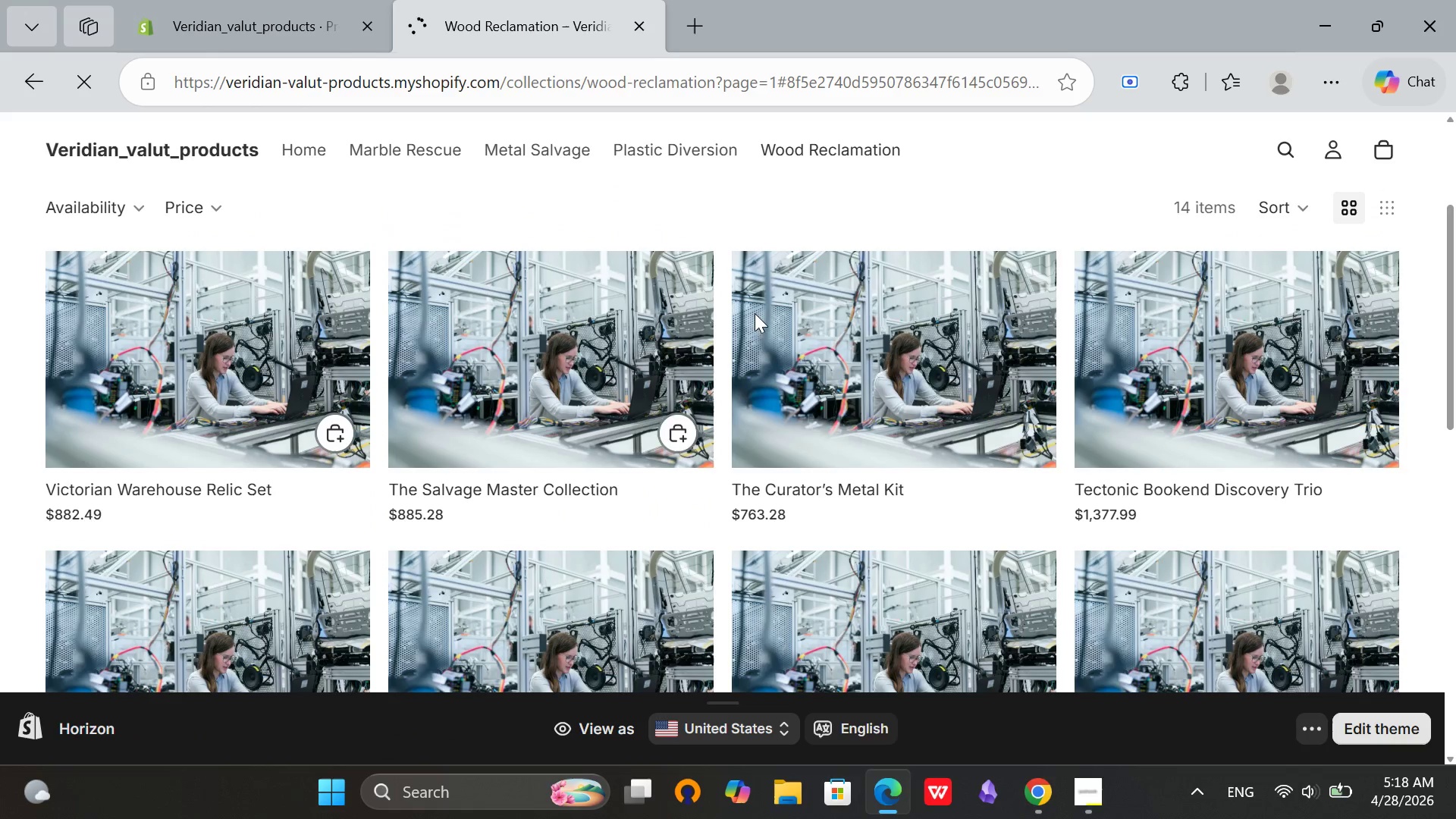 
scroll: coordinate [225, 331], scroll_direction: up, amount: 2.0
 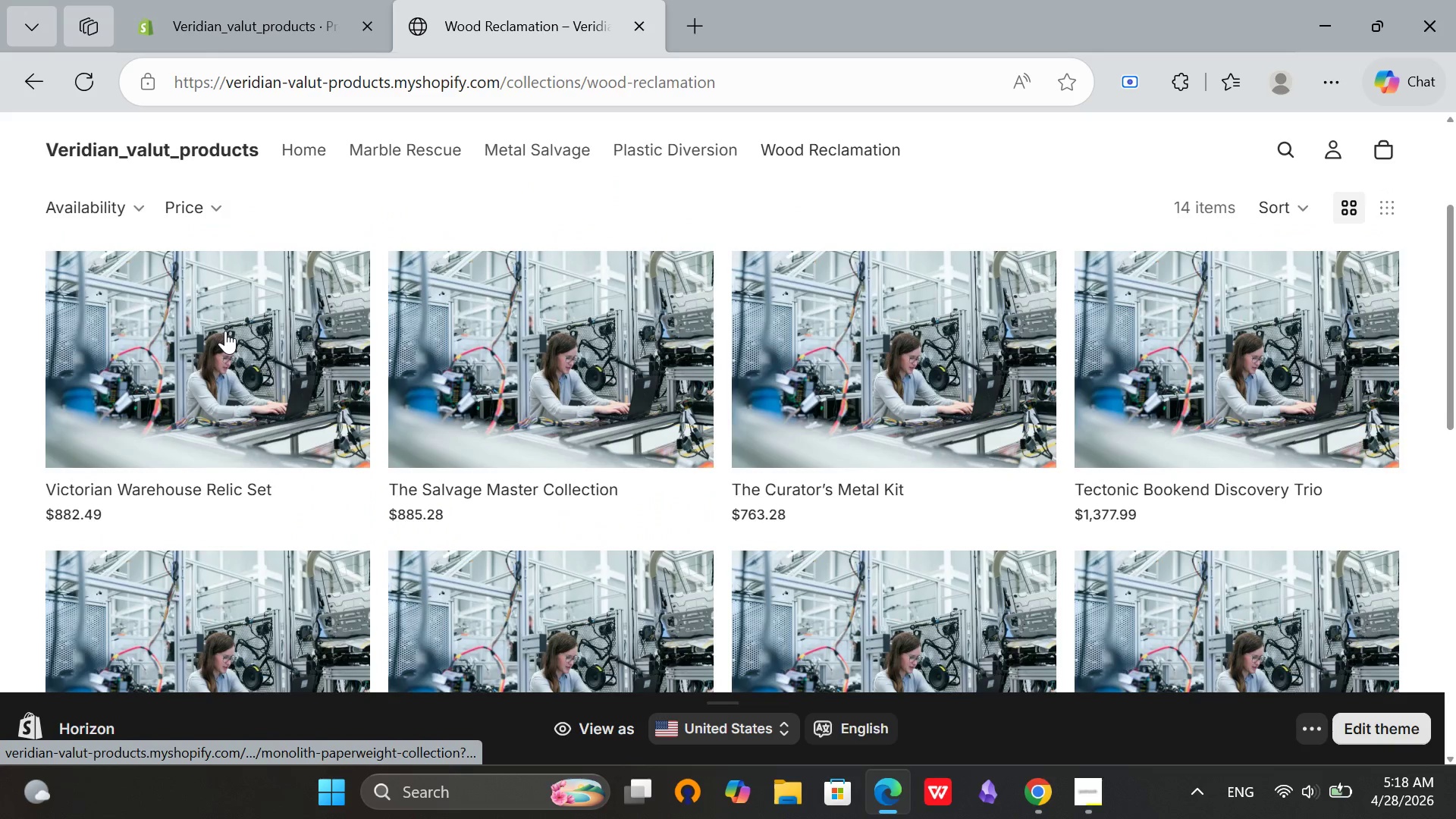 
scroll: coordinate [1032, 398], scroll_direction: down, amount: 4.0
 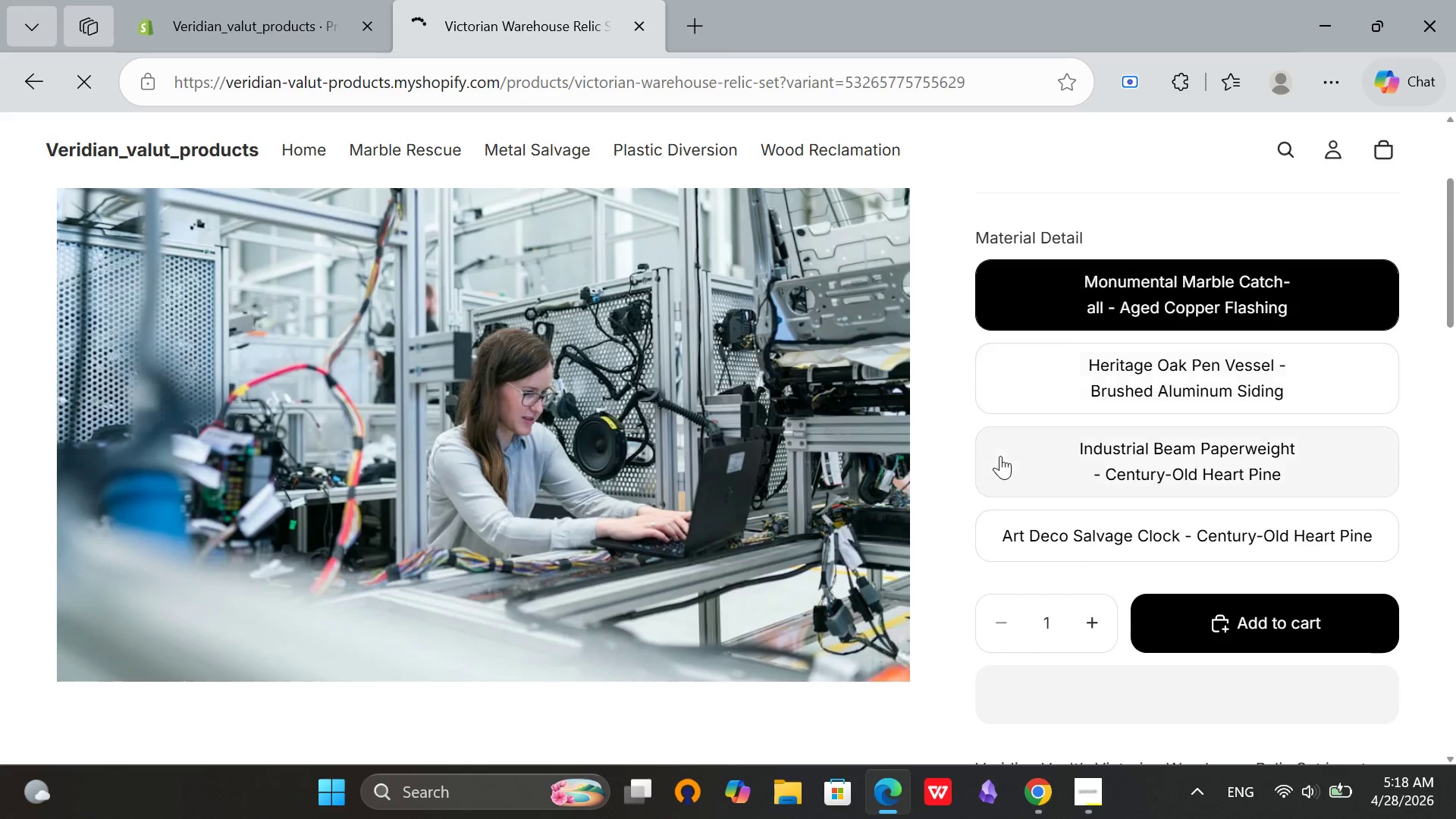 
scroll: coordinate [1000, 457], scroll_direction: up, amount: 3.0
 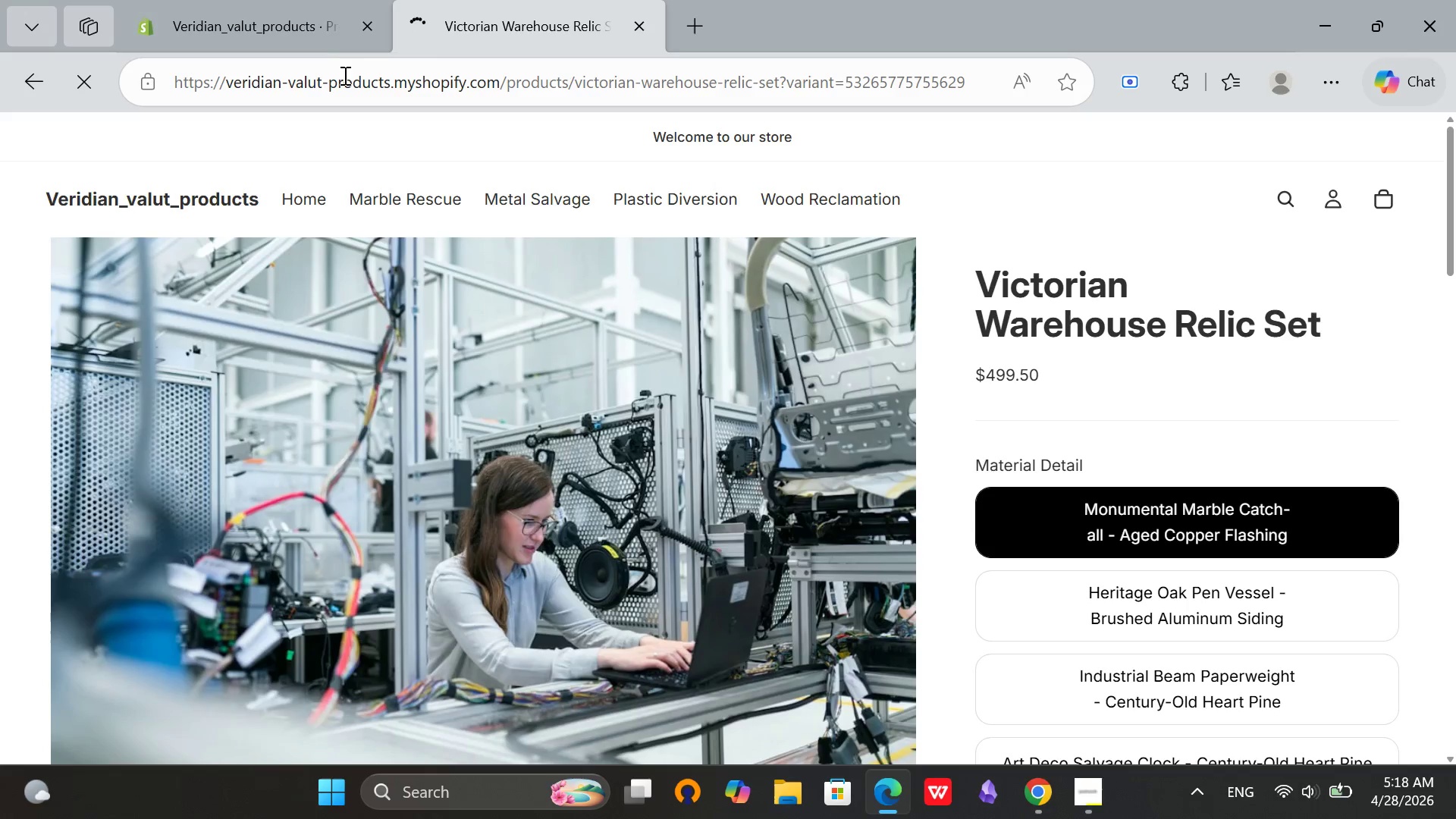 
left_click([264, 0])
 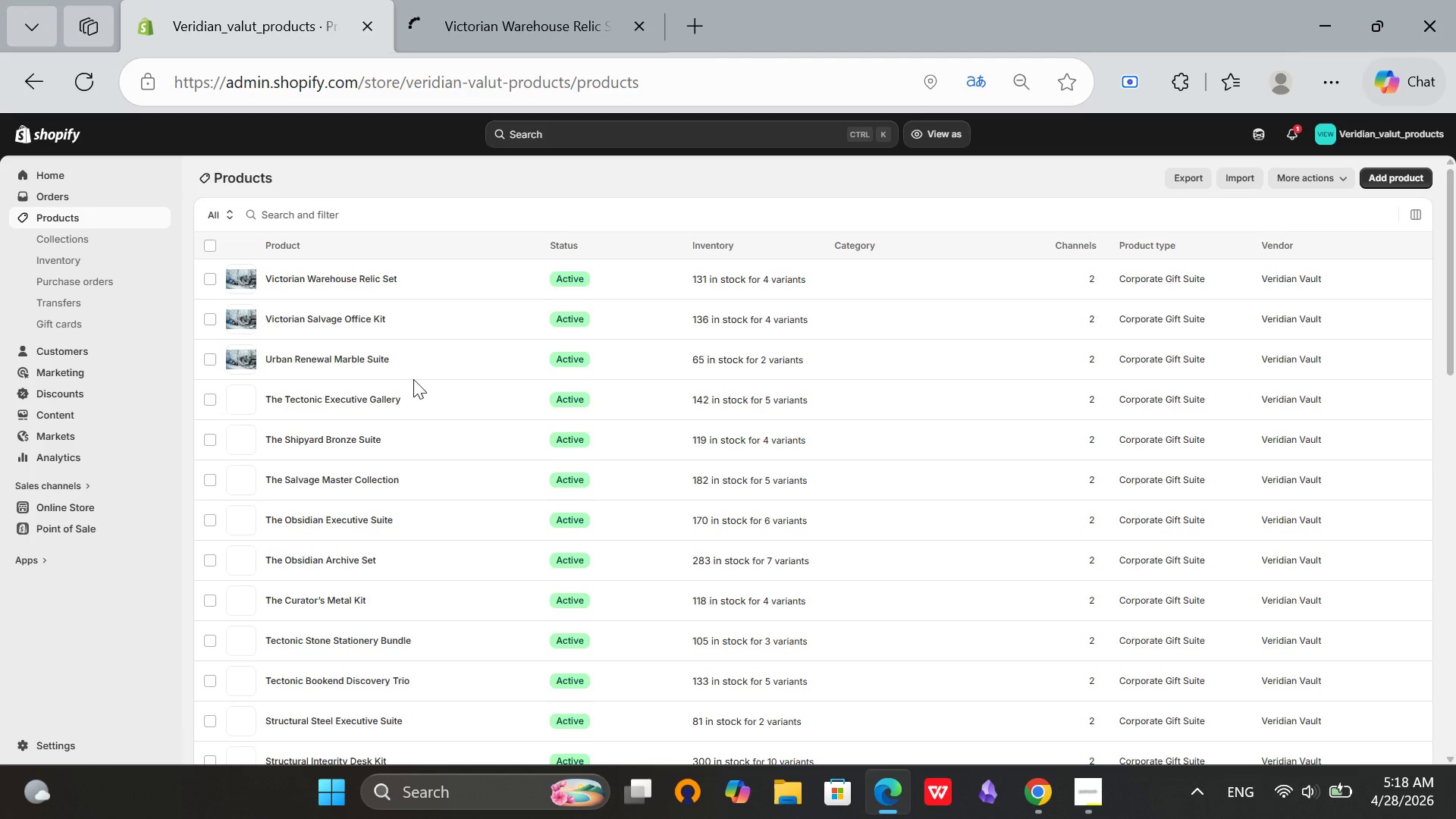 
scroll: coordinate [403, 360], scroll_direction: down, amount: 14.0
 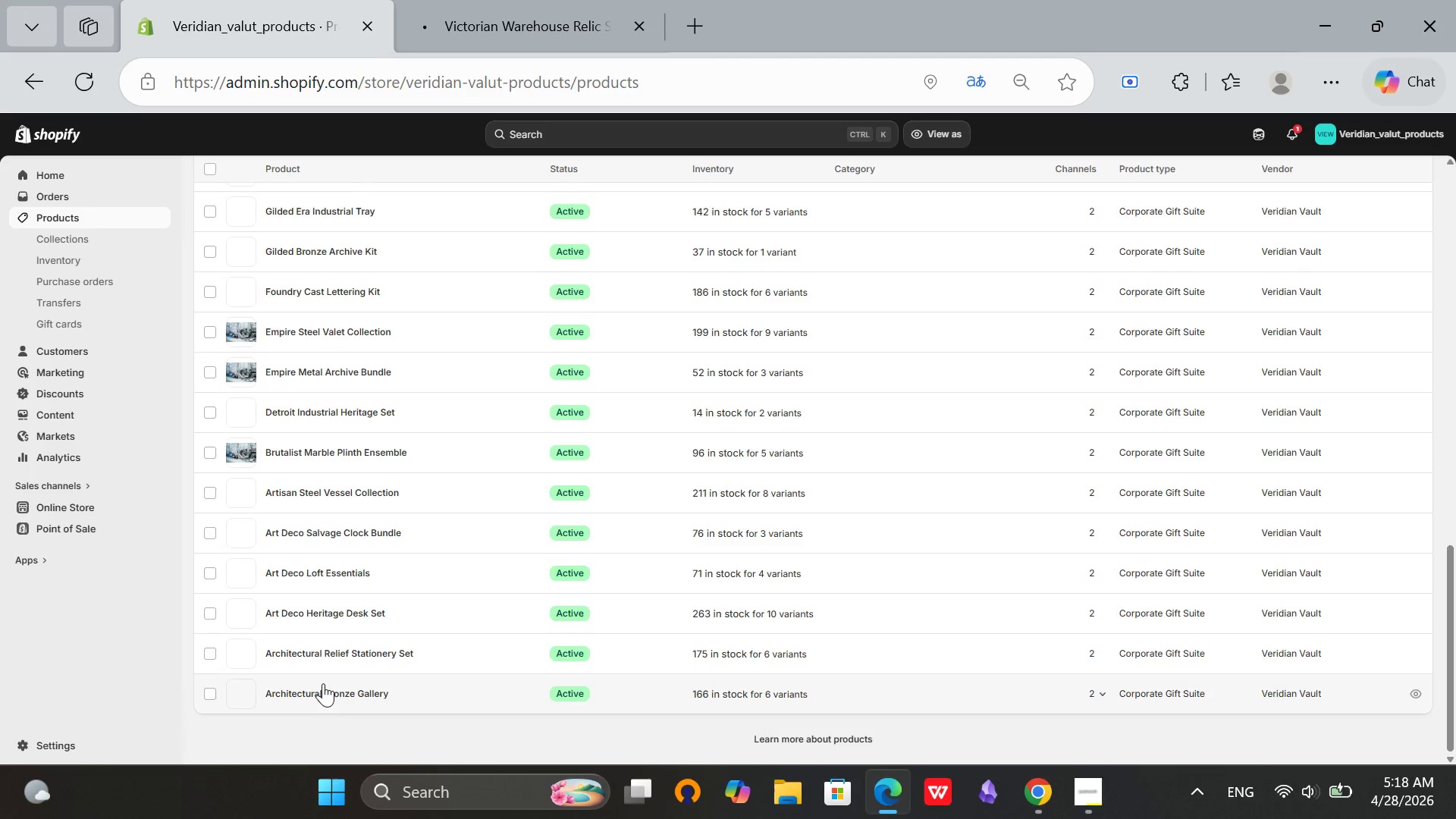 
scroll: coordinate [341, 586], scroll_direction: up, amount: 14.0
 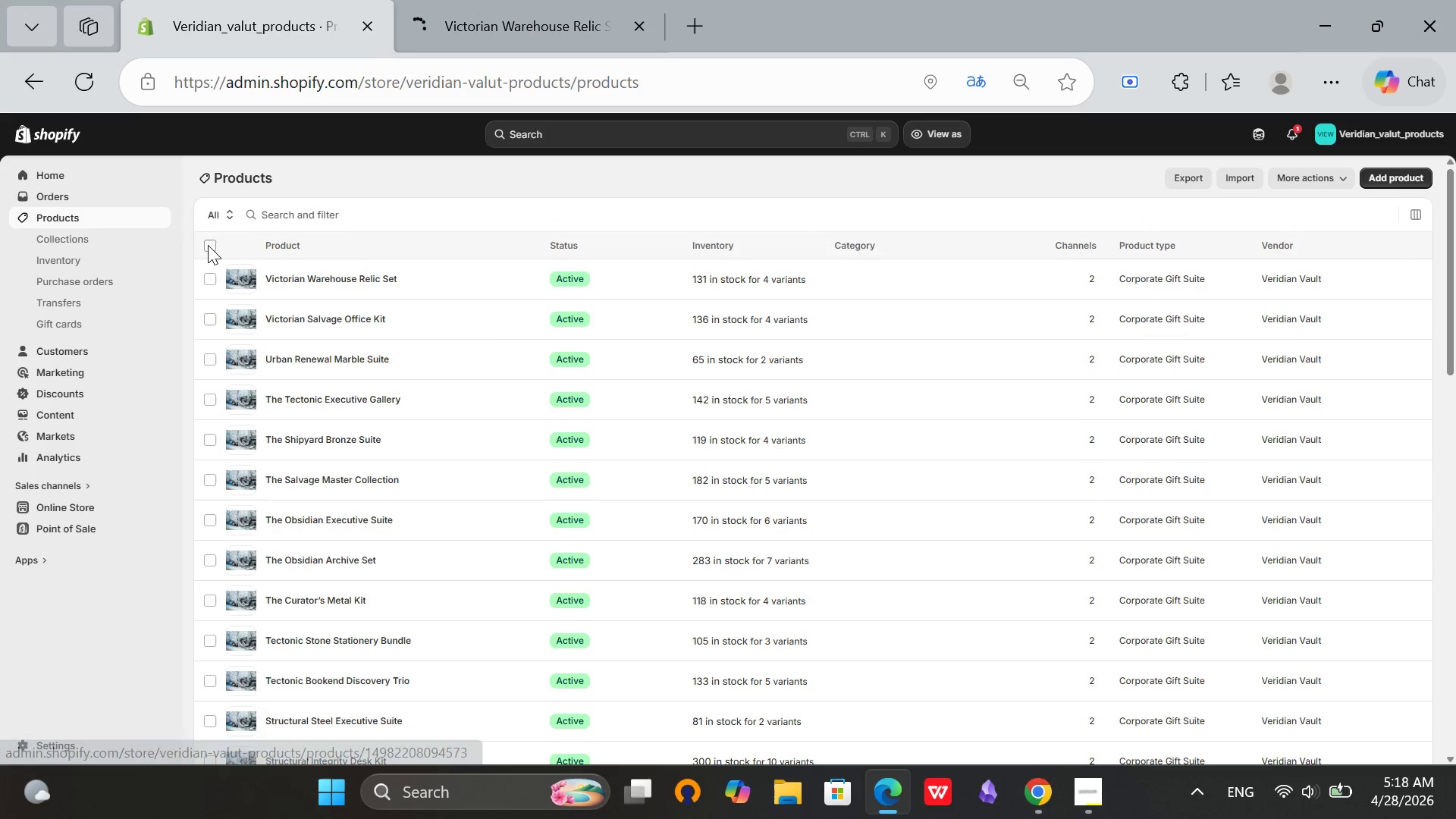 
left_click([209, 244])
 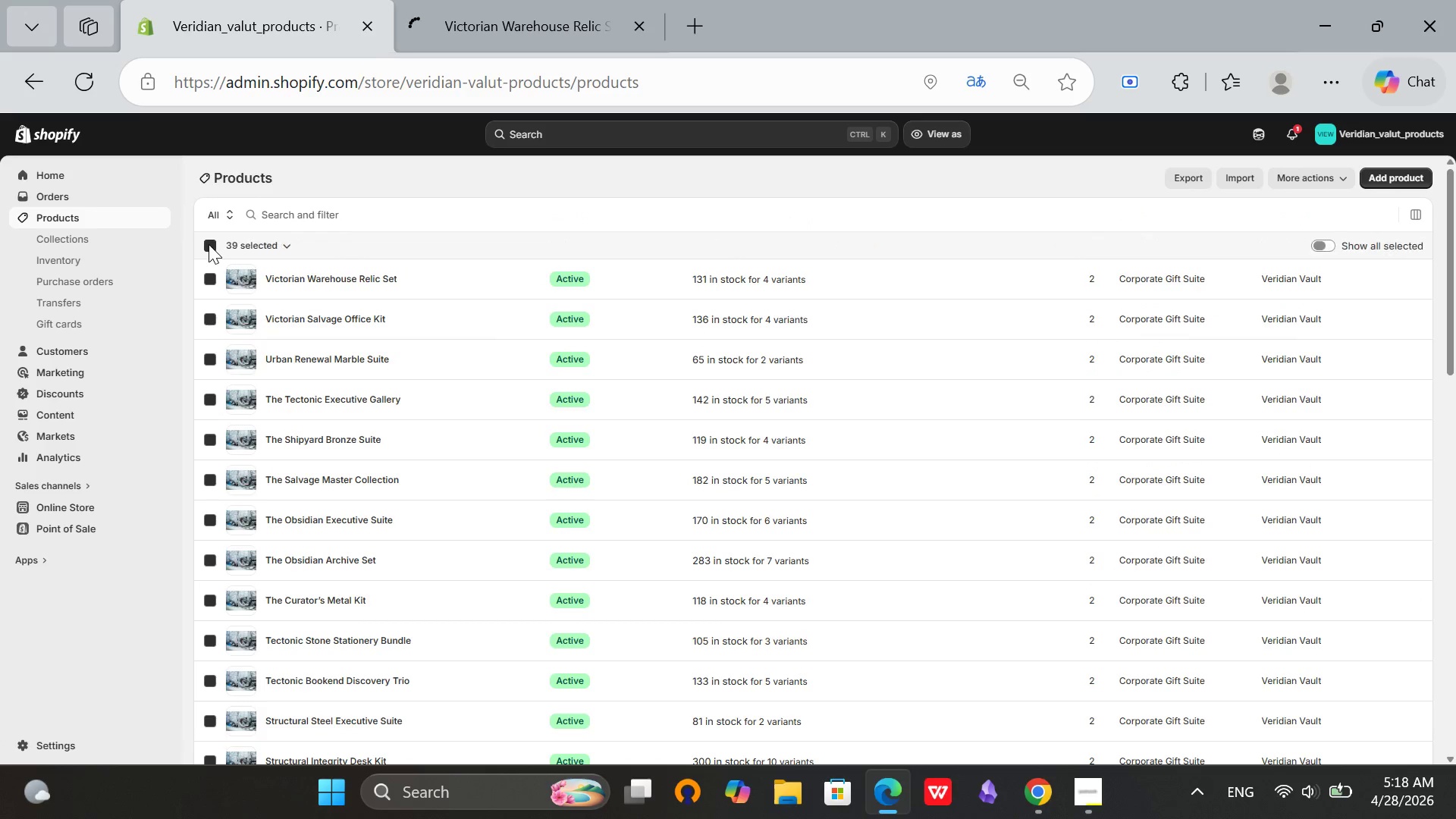 
left_click([209, 244])
 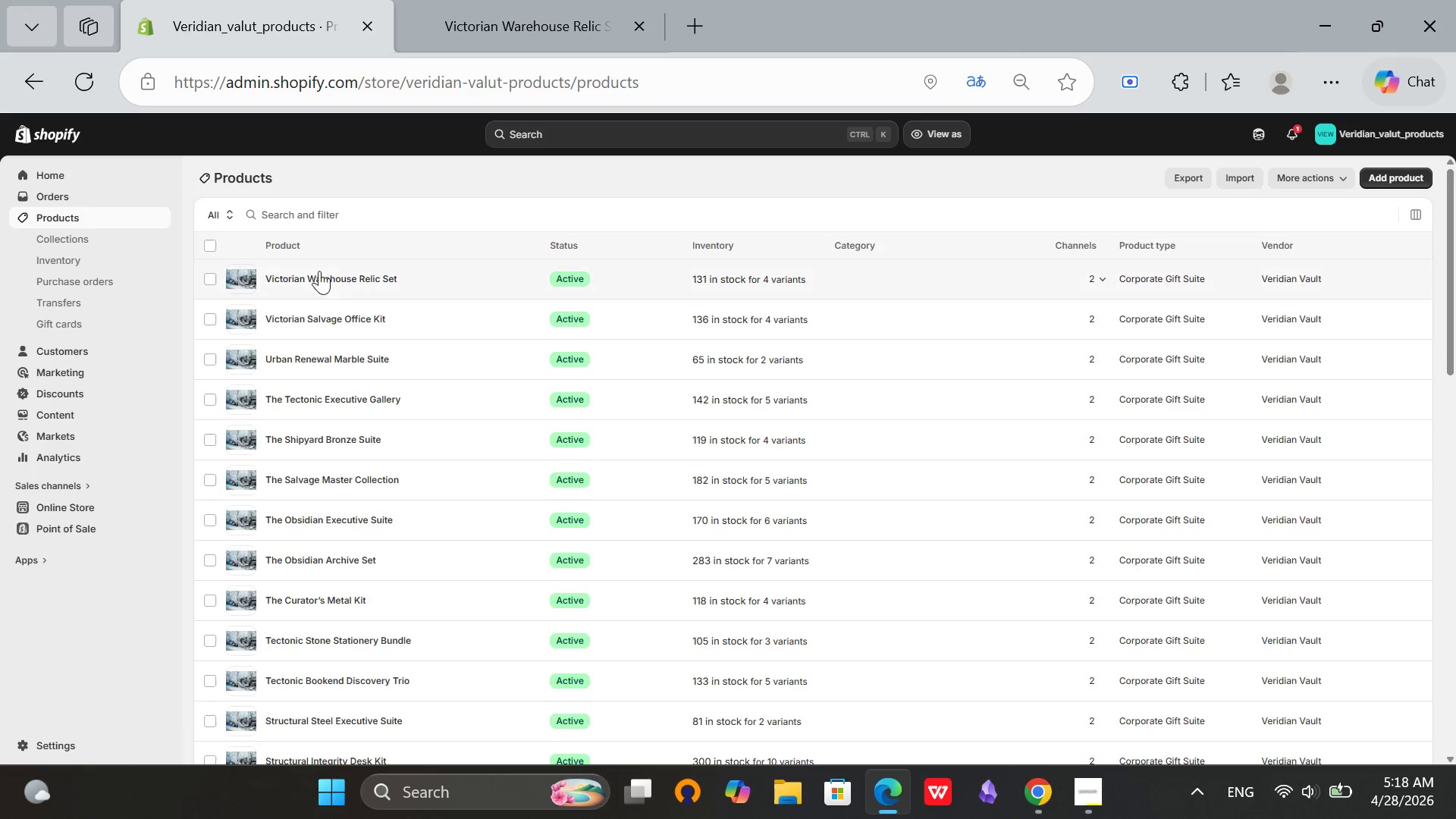 
scroll: coordinate [413, 285], scroll_direction: down, amount: 17.0
 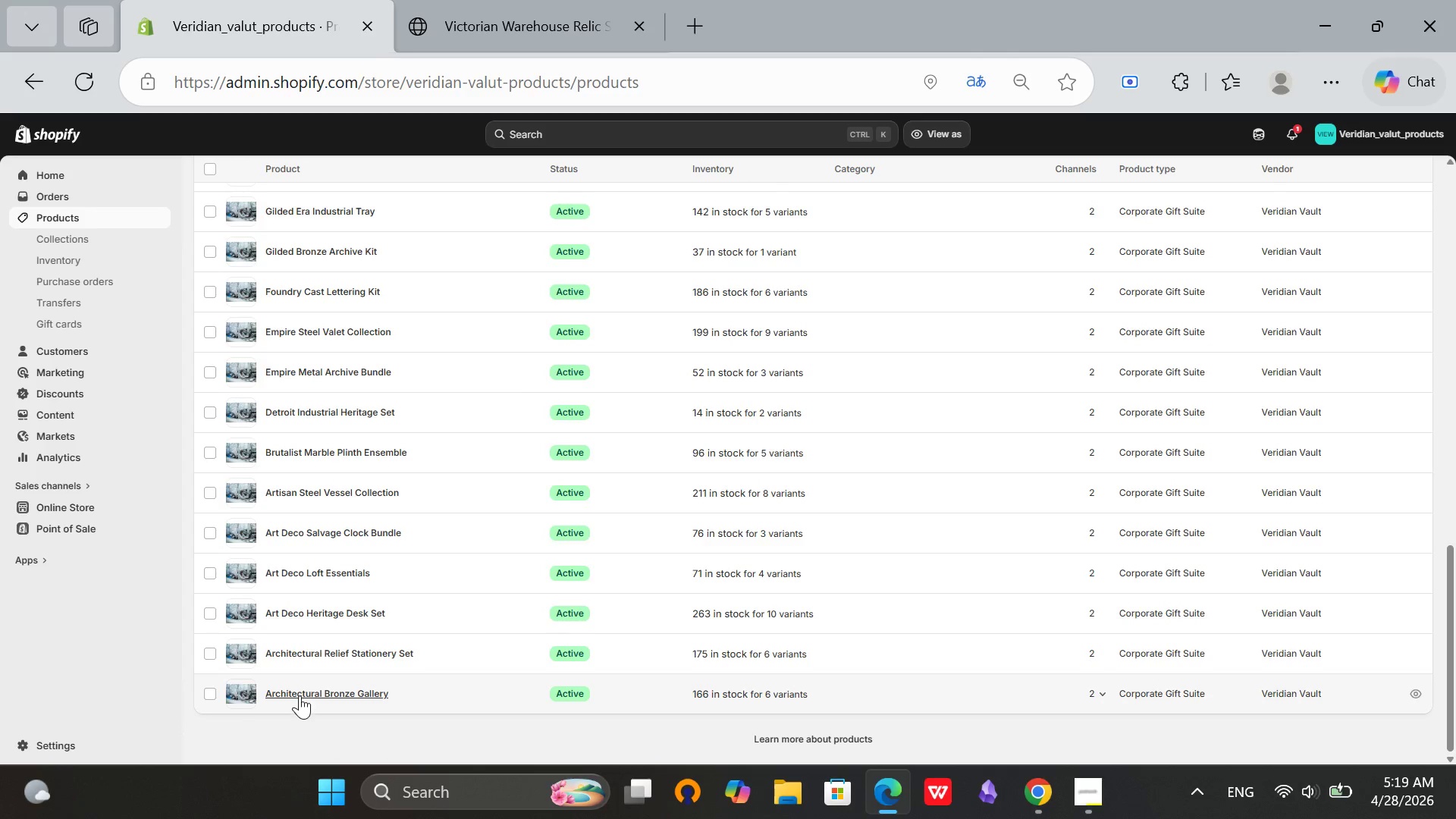 
left_click([300, 693])
 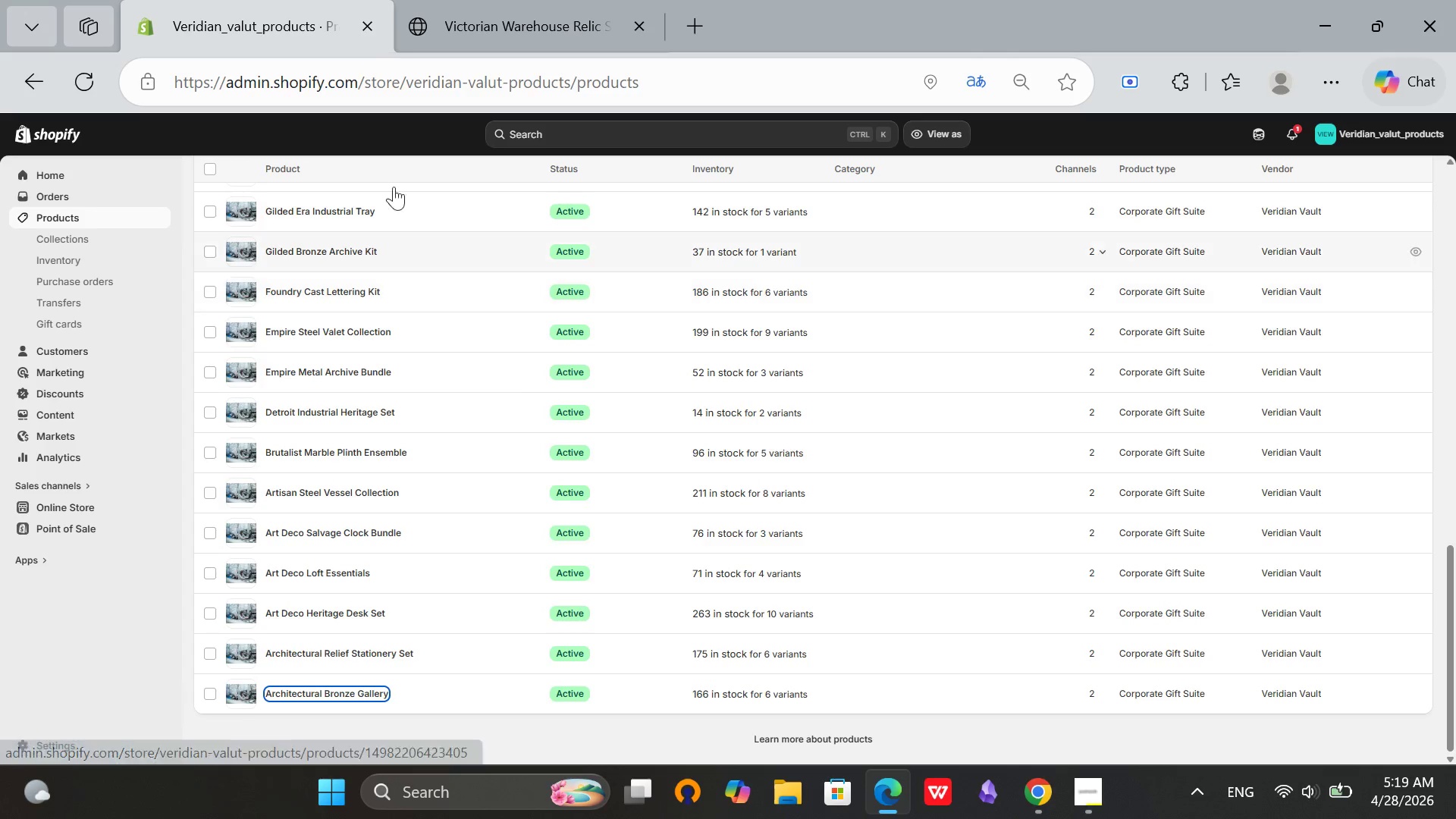 
left_click([470, 0])
 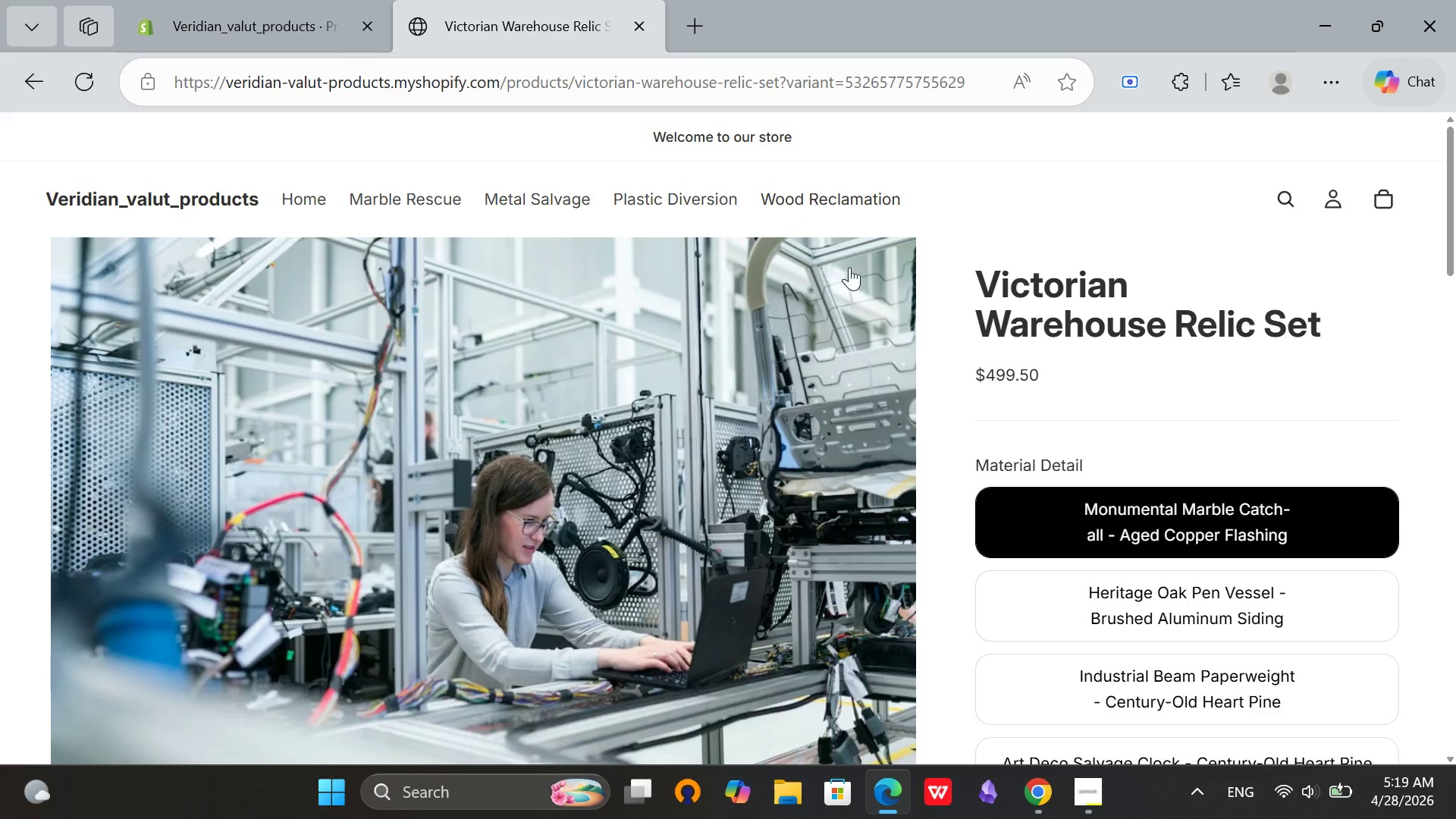 
scroll: coordinate [1021, 536], scroll_direction: down, amount: 11.0
 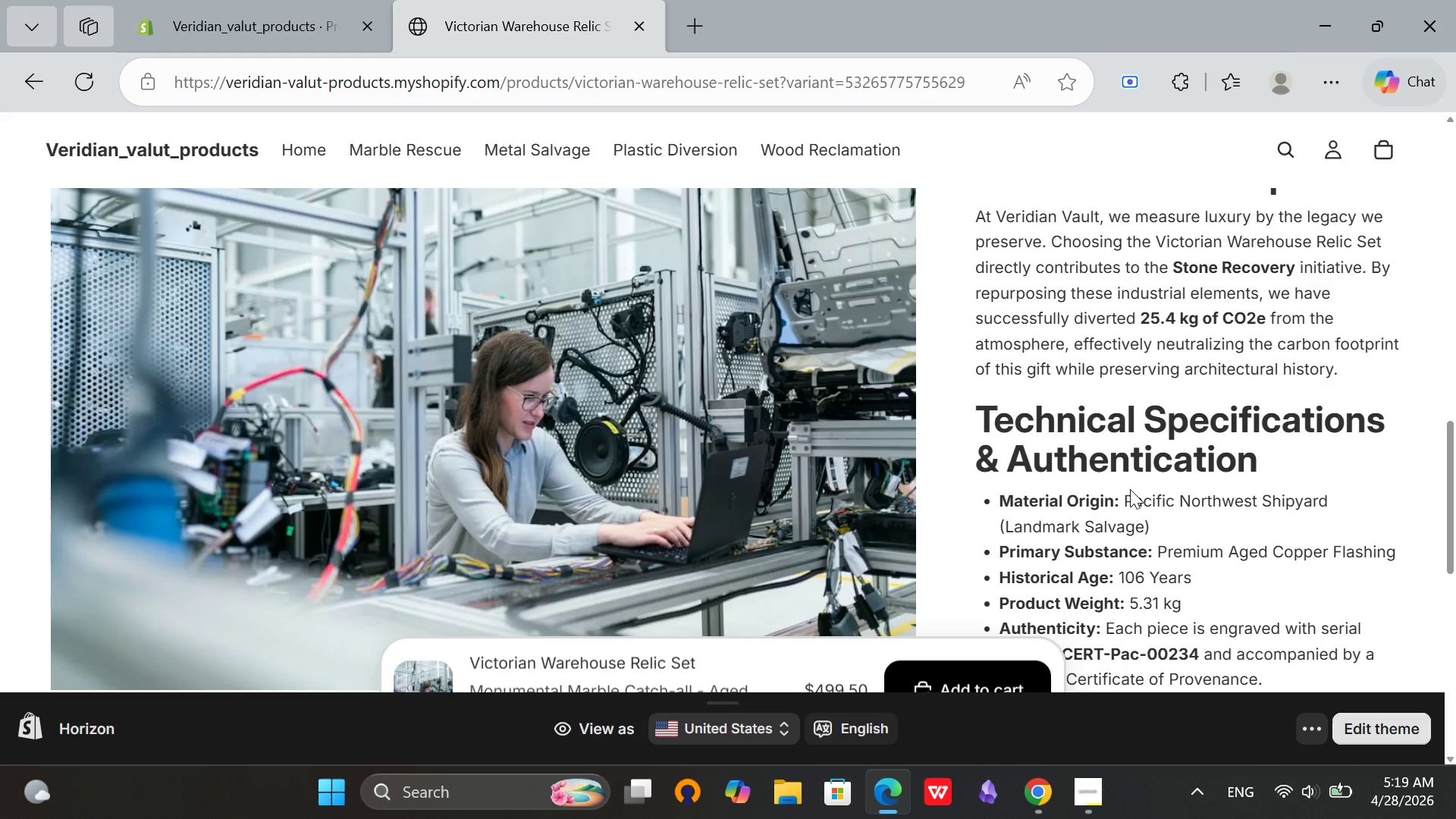 
scroll: coordinate [1130, 489], scroll_direction: down, amount: 2.0
 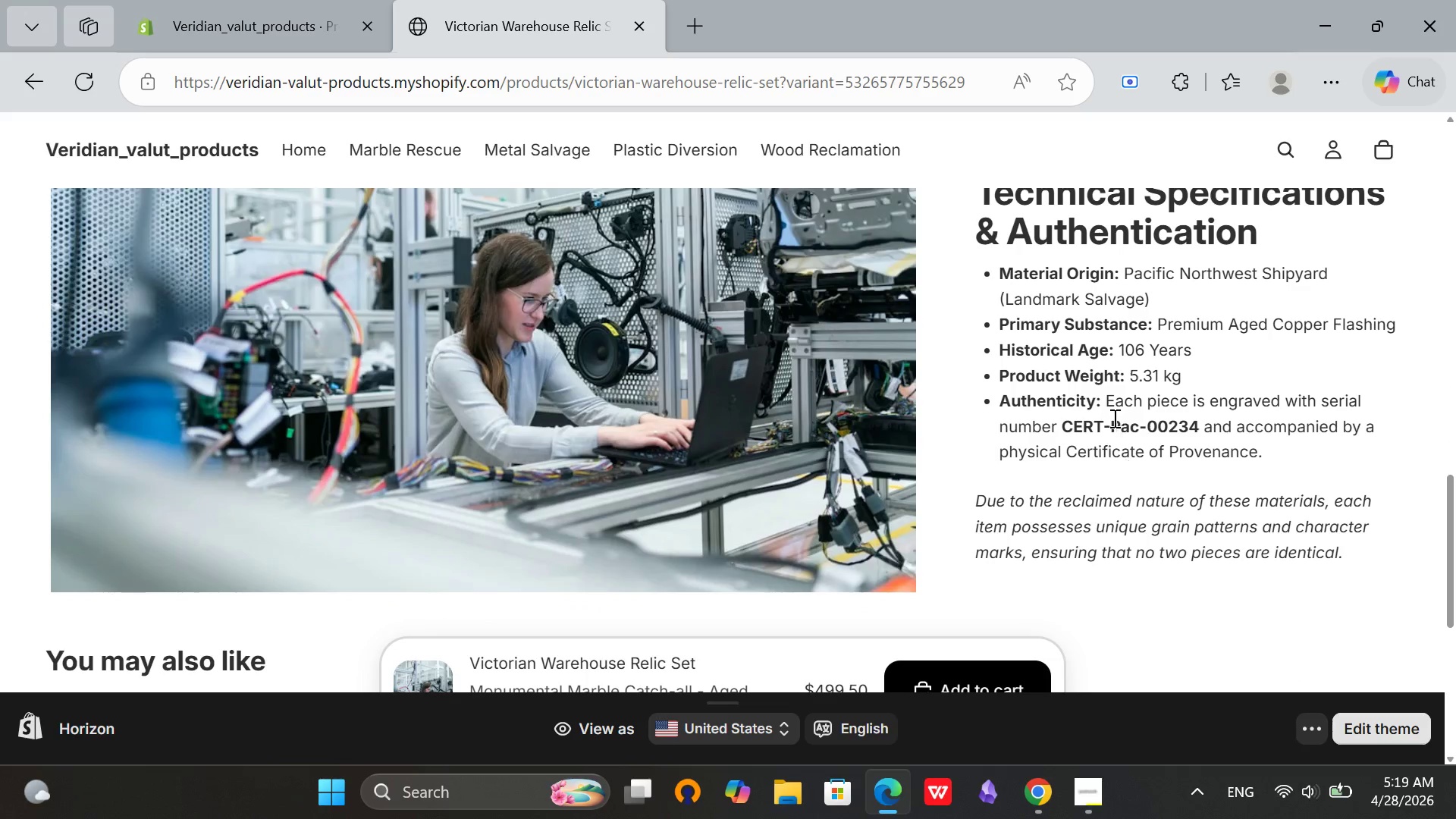 
scroll: coordinate [1116, 438], scroll_direction: up, amount: 14.0
 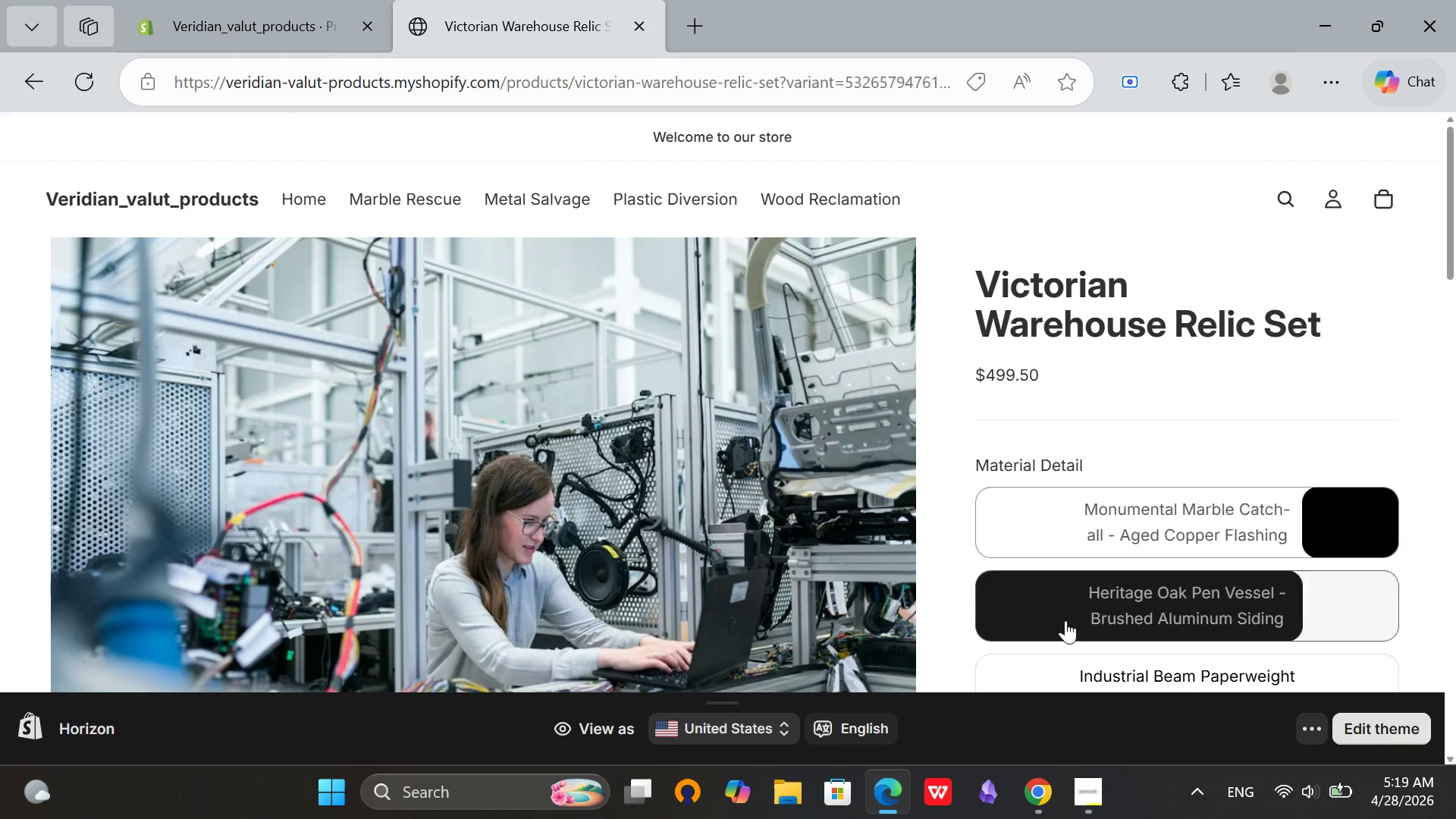 
scroll: coordinate [1066, 538], scroll_direction: down, amount: 1.0
 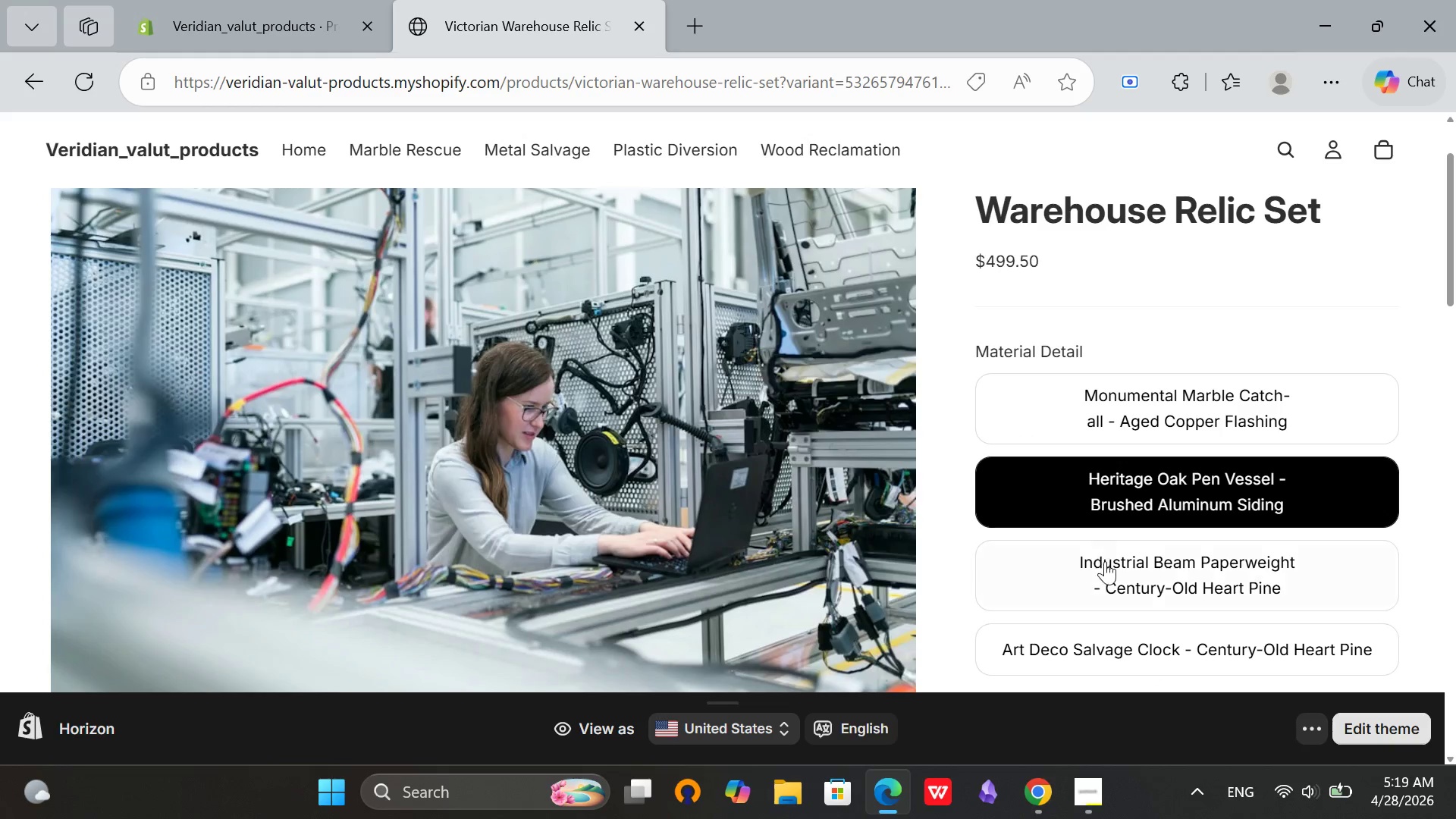 
left_click([1103, 573])
 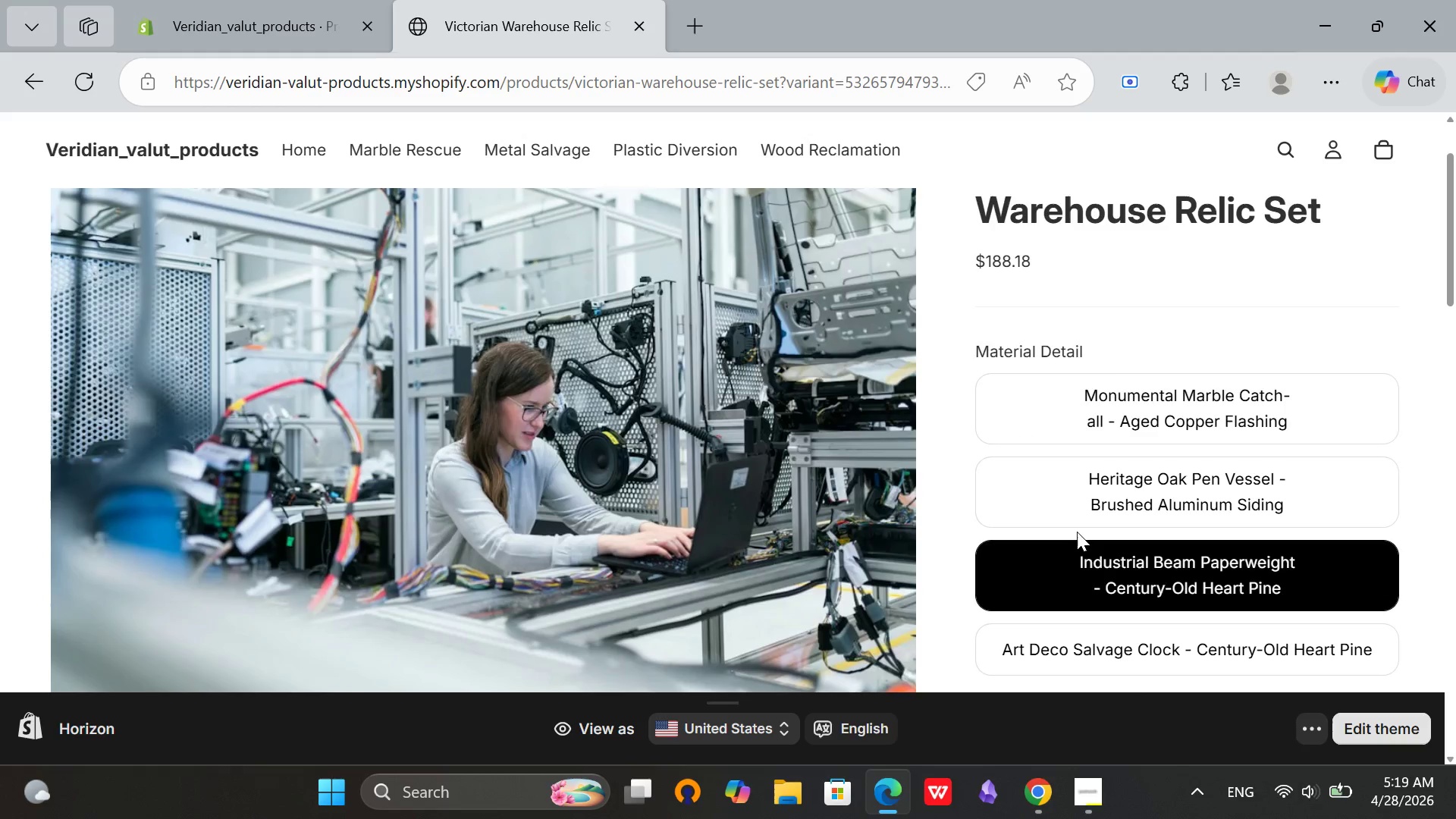 
scroll: coordinate [1077, 531], scroll_direction: down, amount: 1.0
 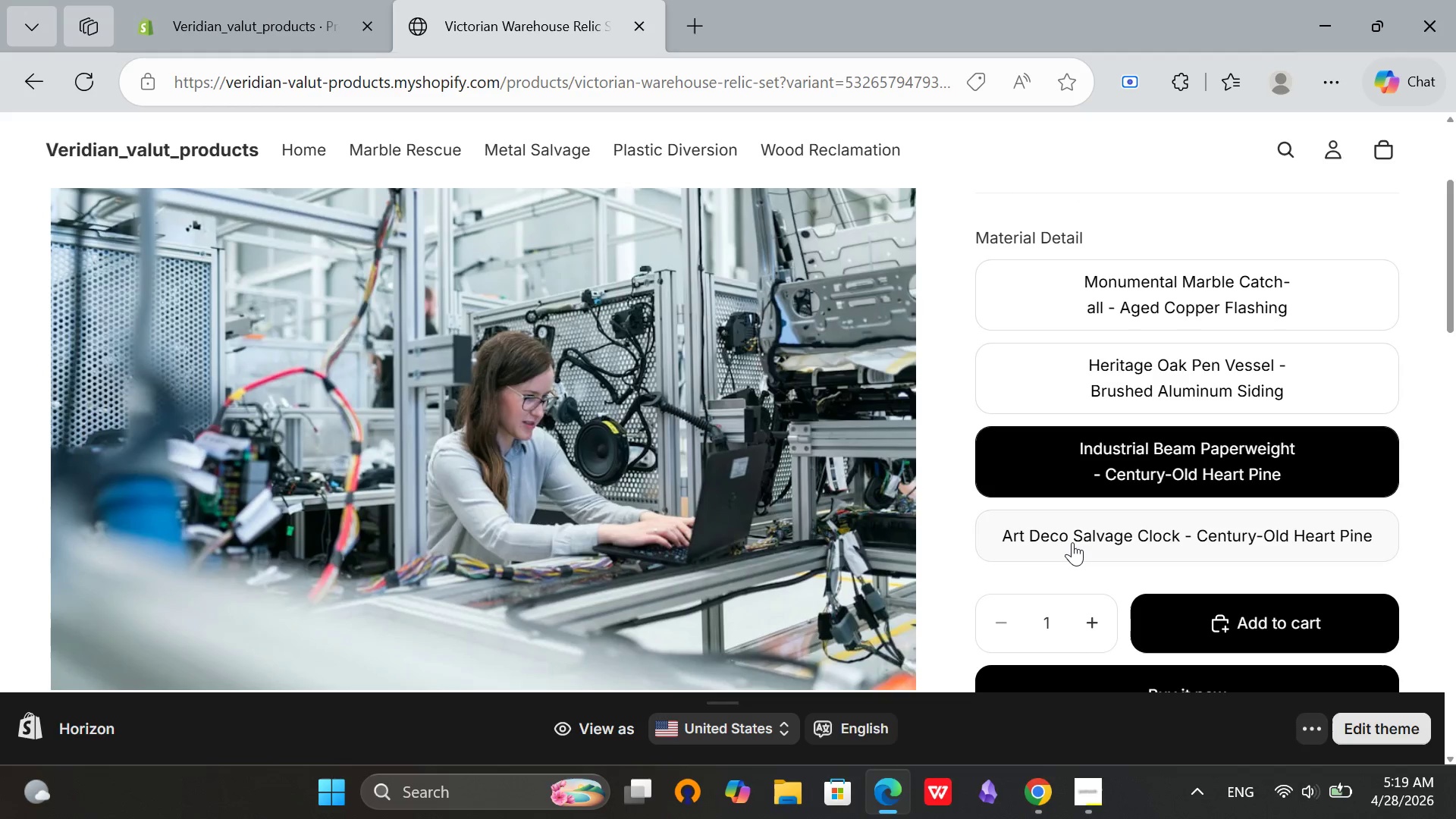 
left_click([1072, 542])
 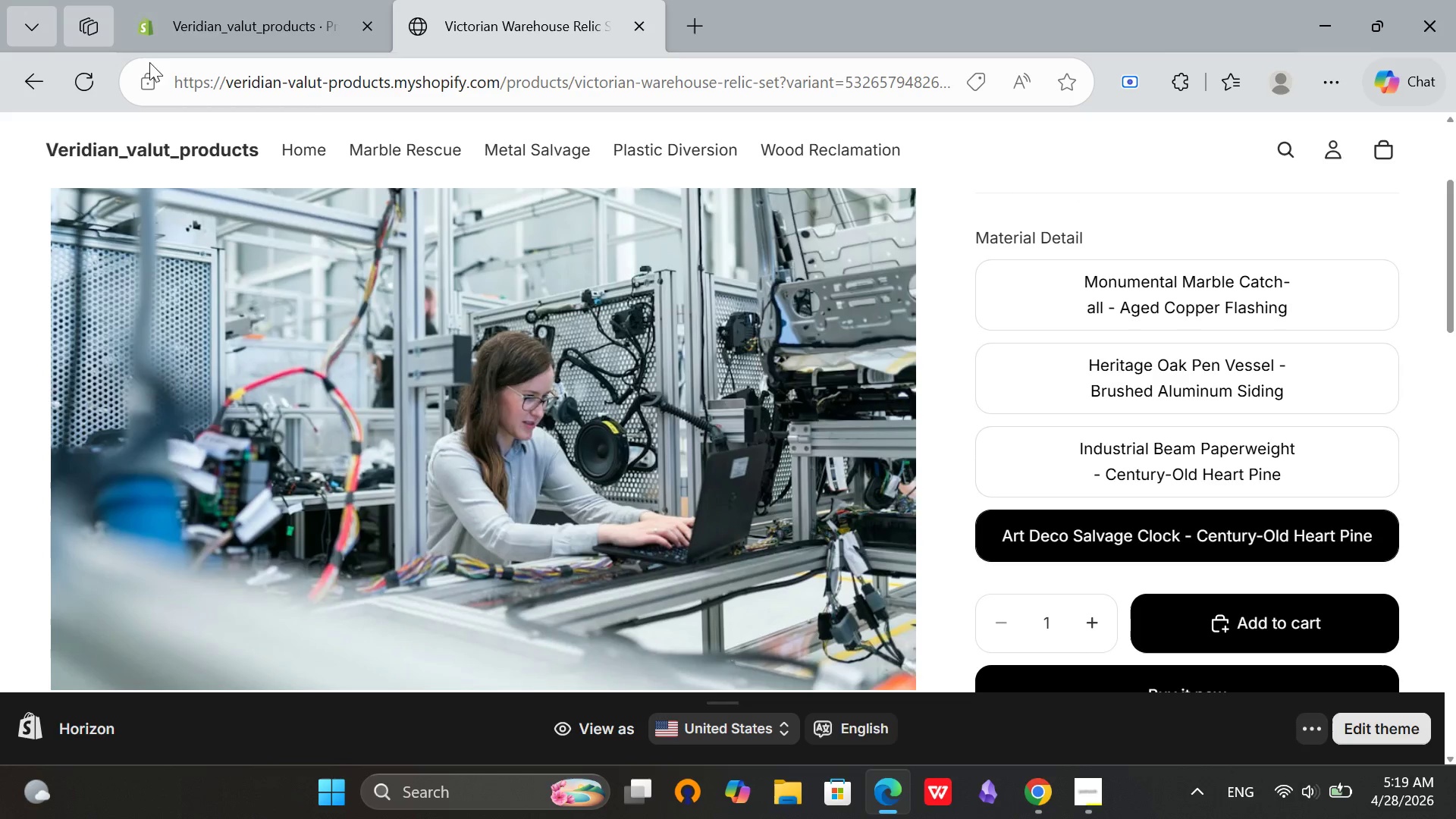 
left_click([208, 0])
 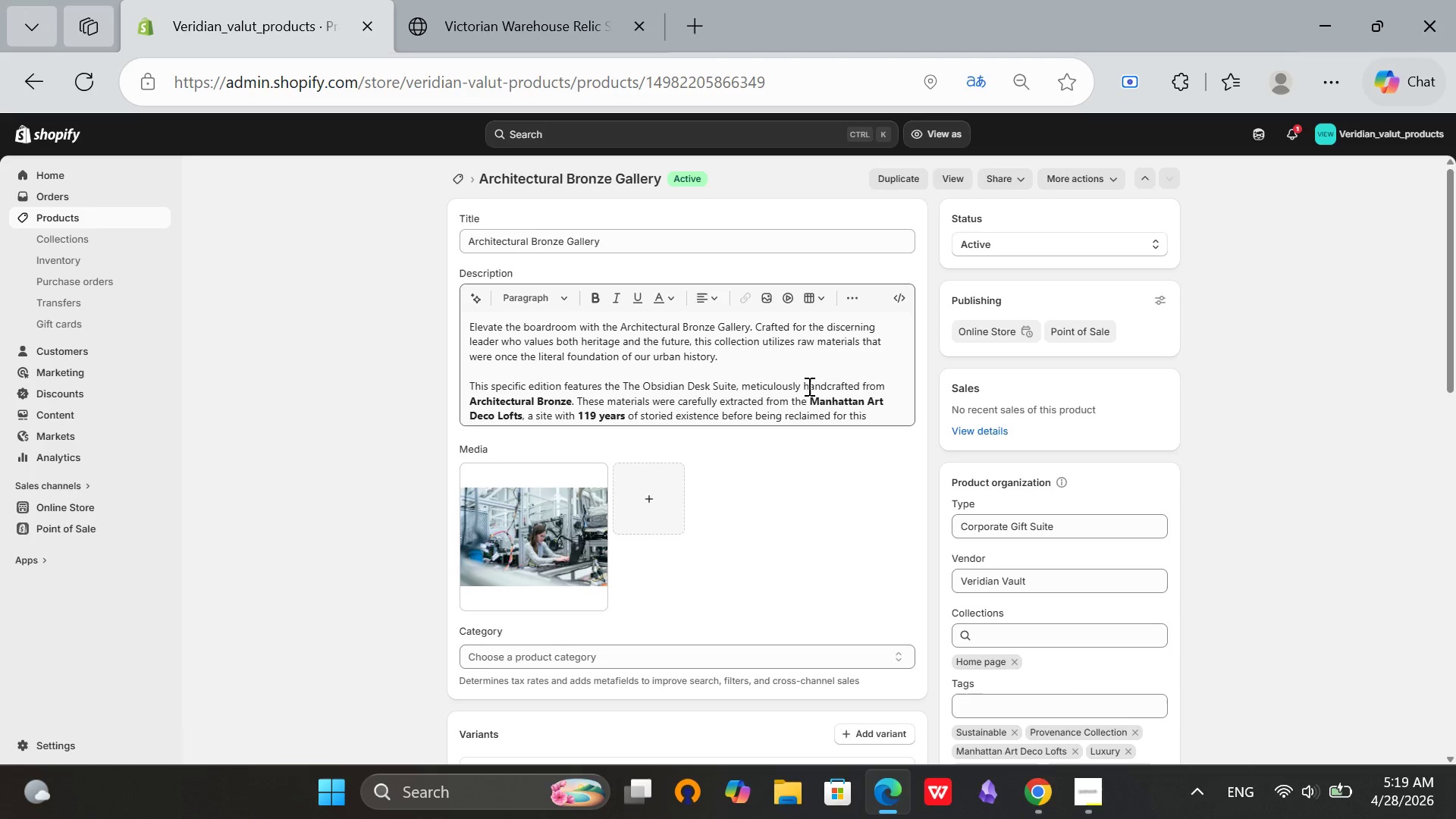 
left_click([814, 375])
 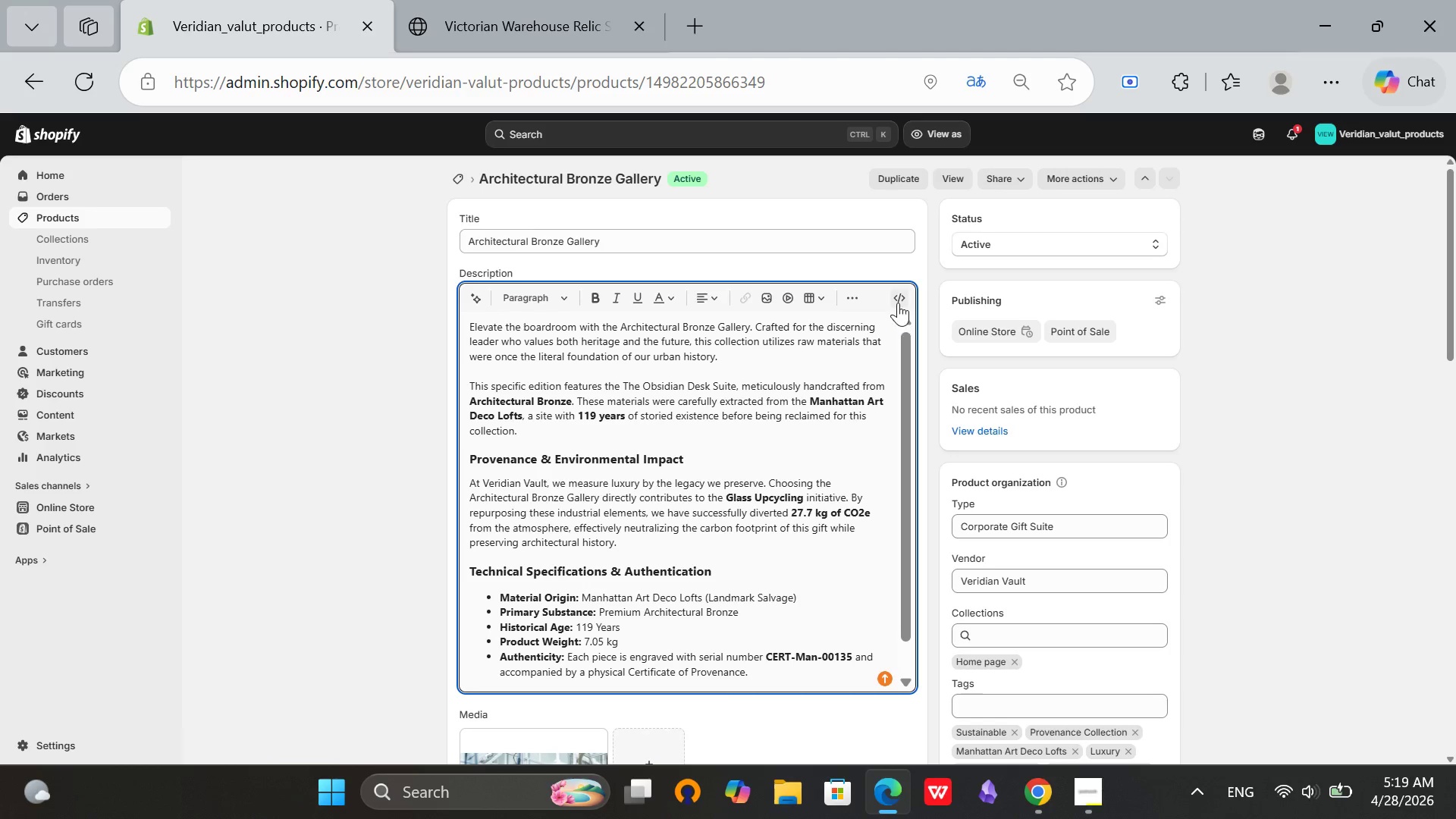 
left_click([898, 298])
 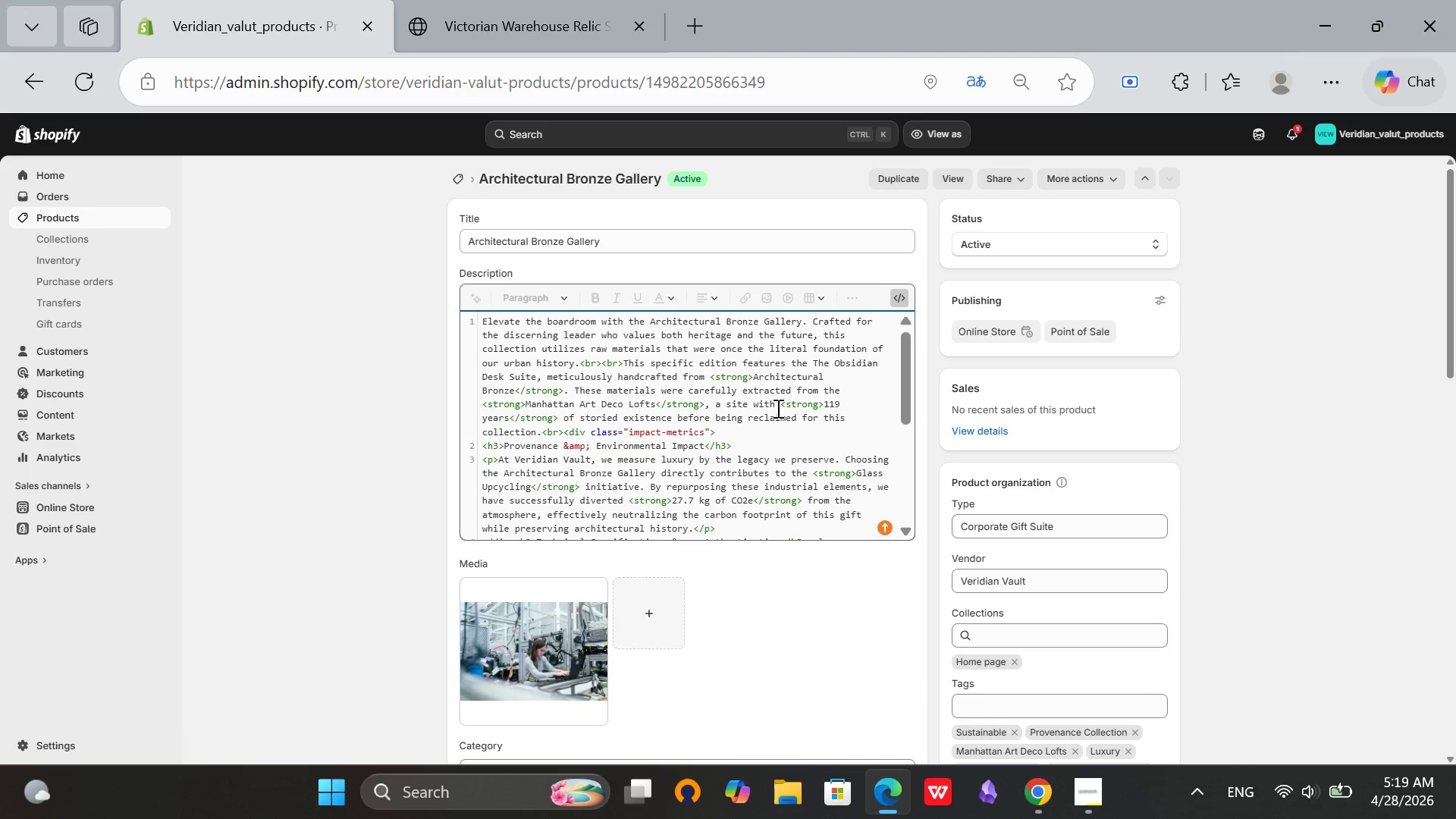 
scroll: coordinate [774, 421], scroll_direction: down, amount: 7.0
 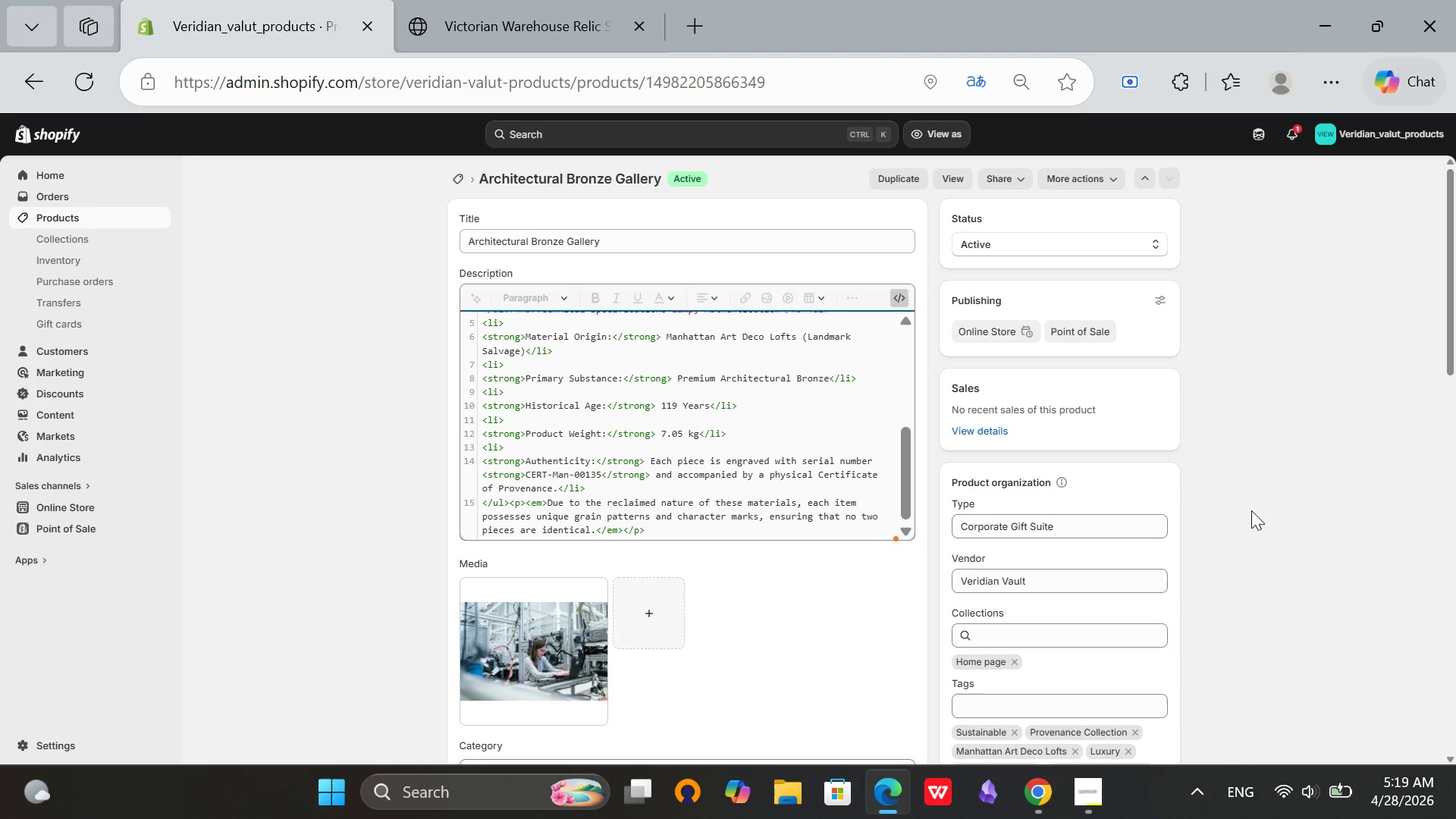 
left_click([1269, 501])
 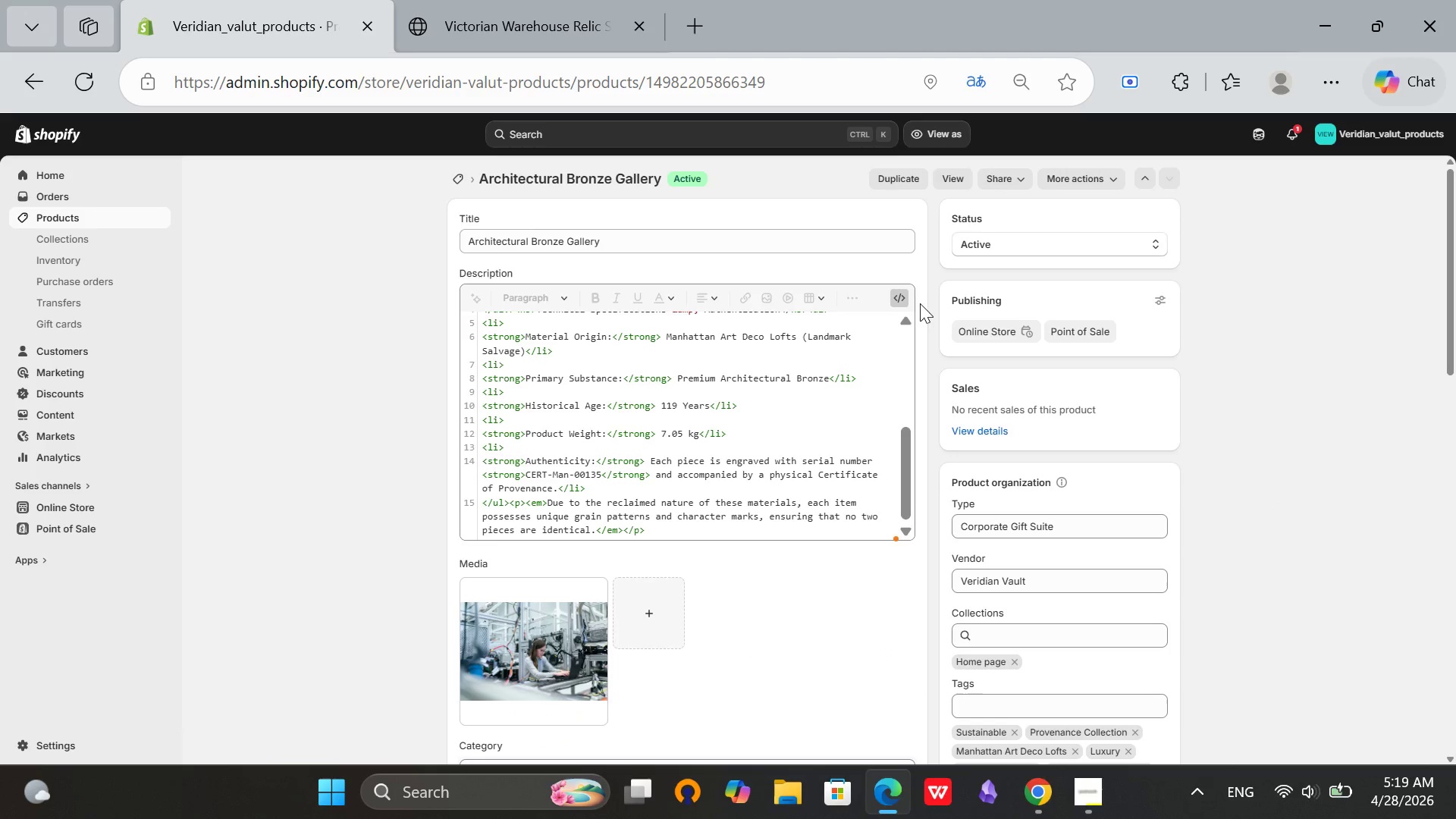 
left_click([903, 305])
 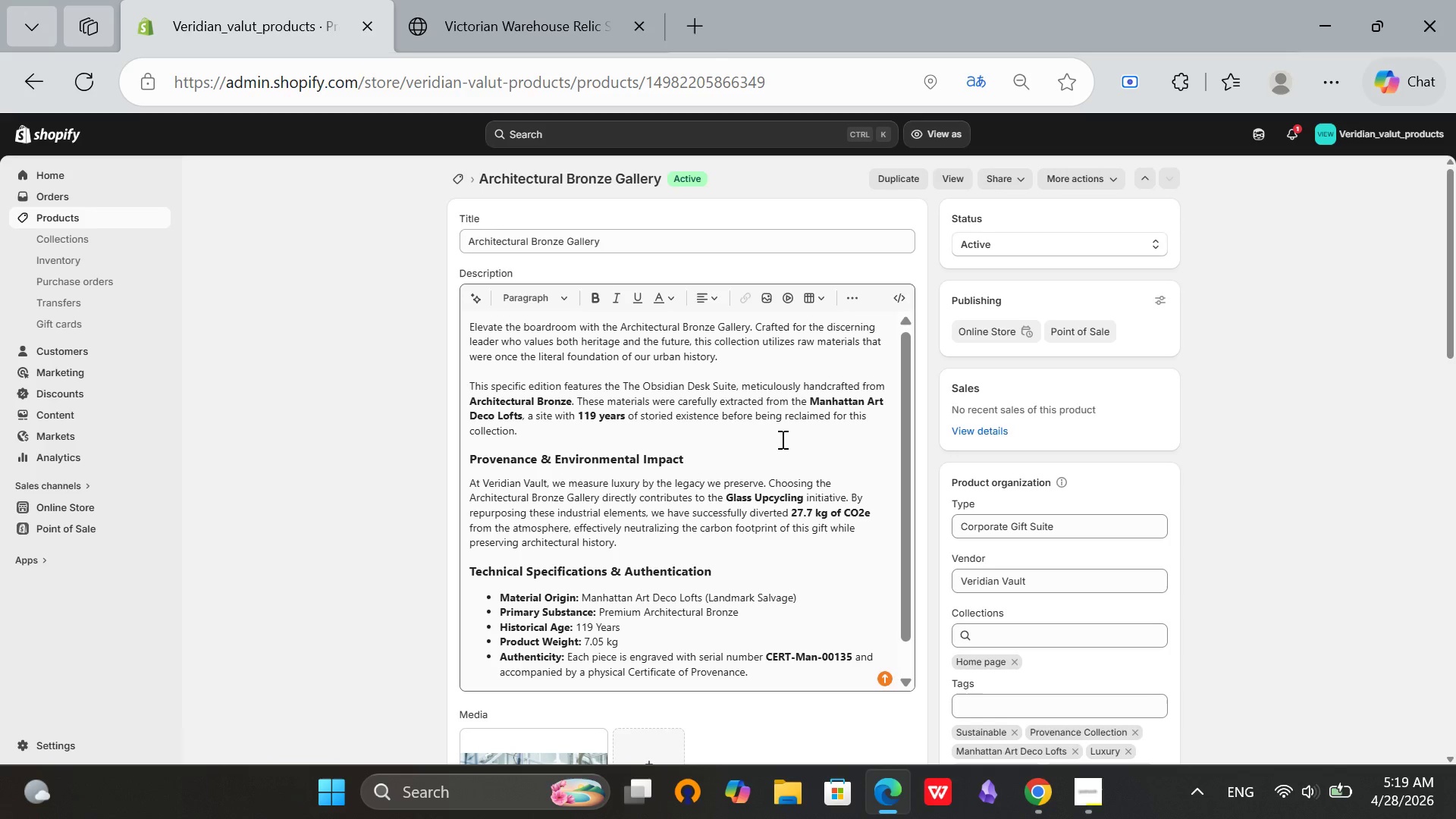 
scroll: coordinate [893, 475], scroll_direction: down, amount: 5.0
 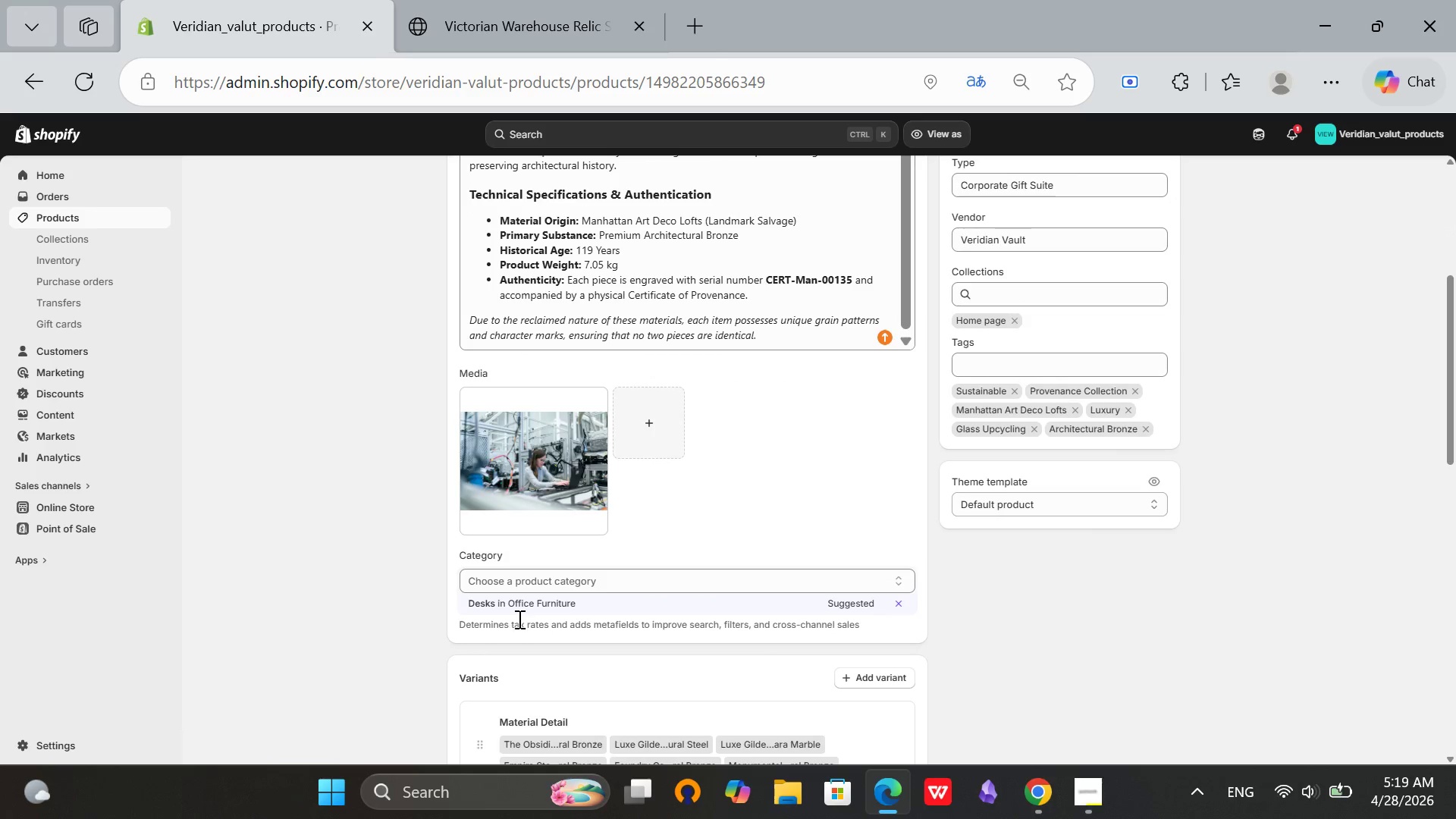 
left_click([518, 603])
 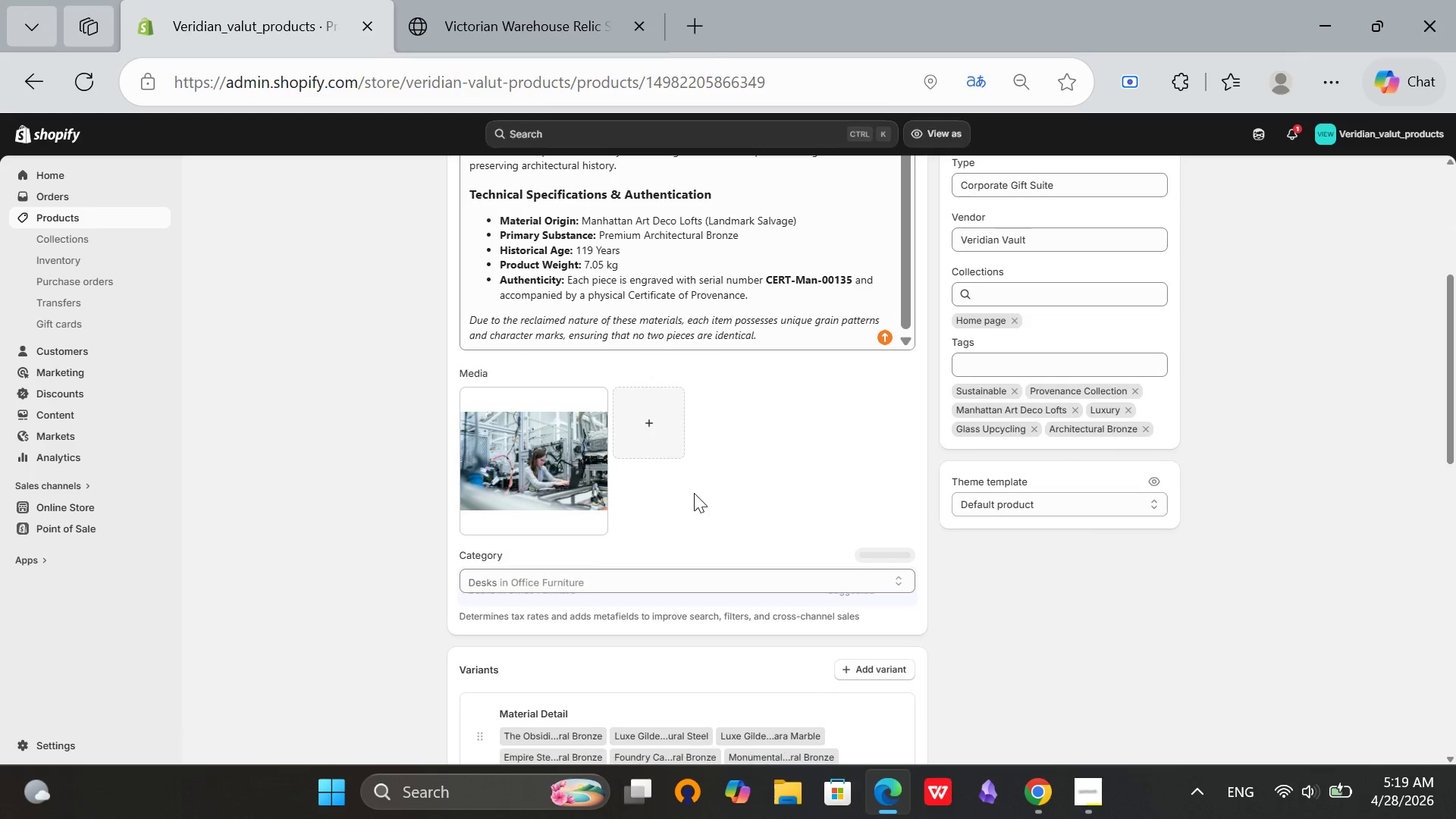 
scroll: coordinate [485, 469], scroll_direction: down, amount: 10.0
 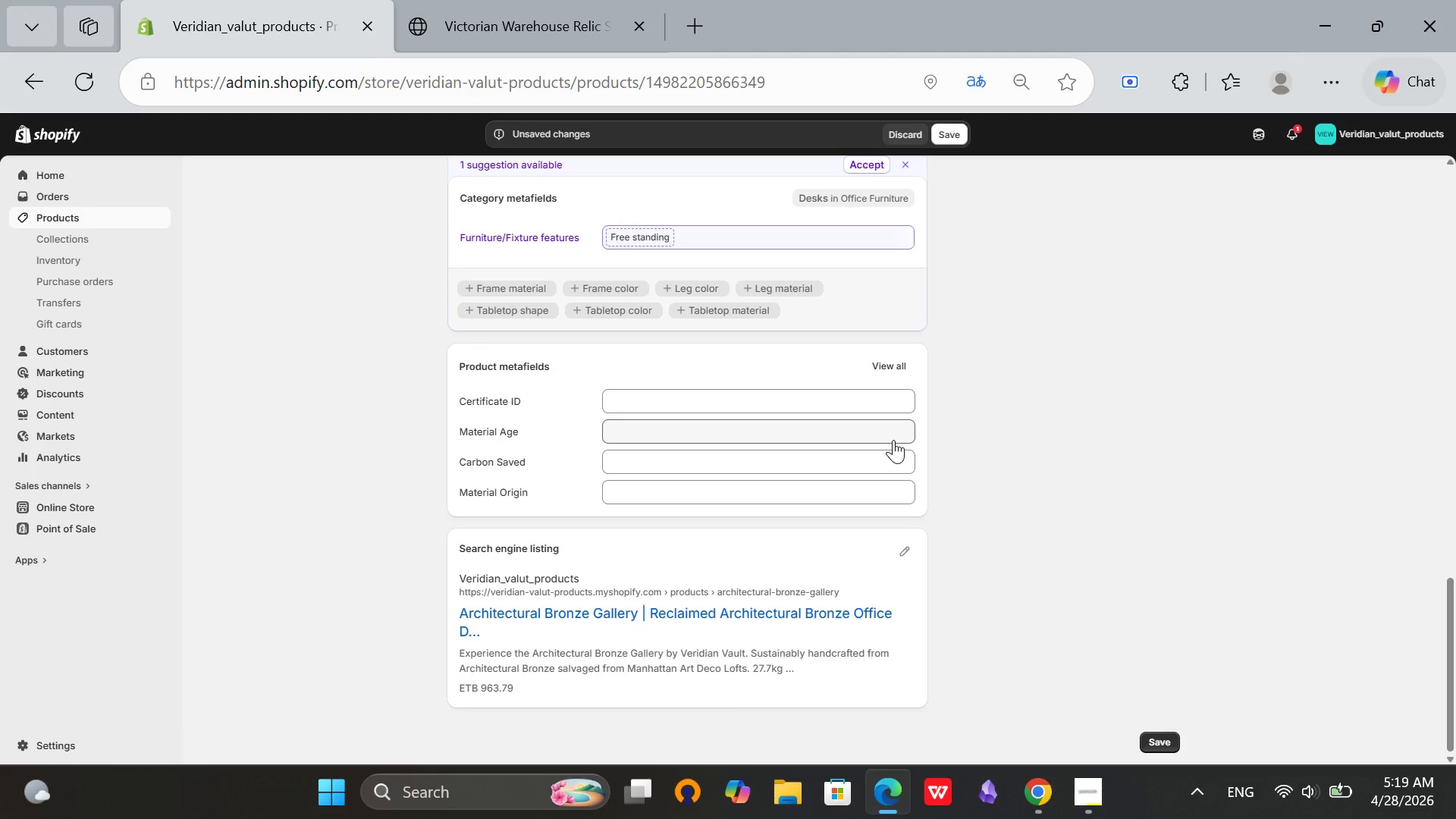 
key(VolumeDown)
 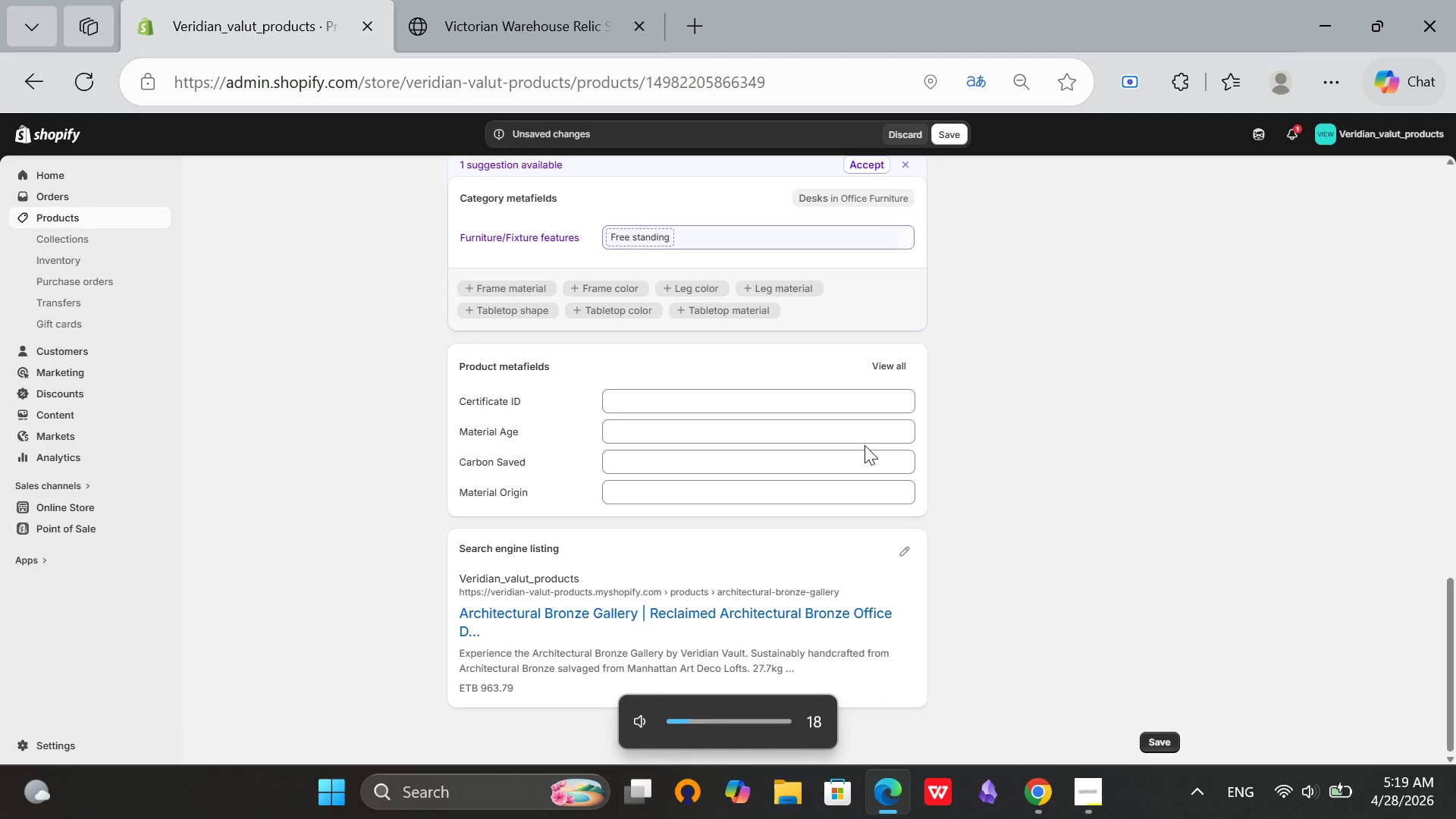 
key(Mute)
 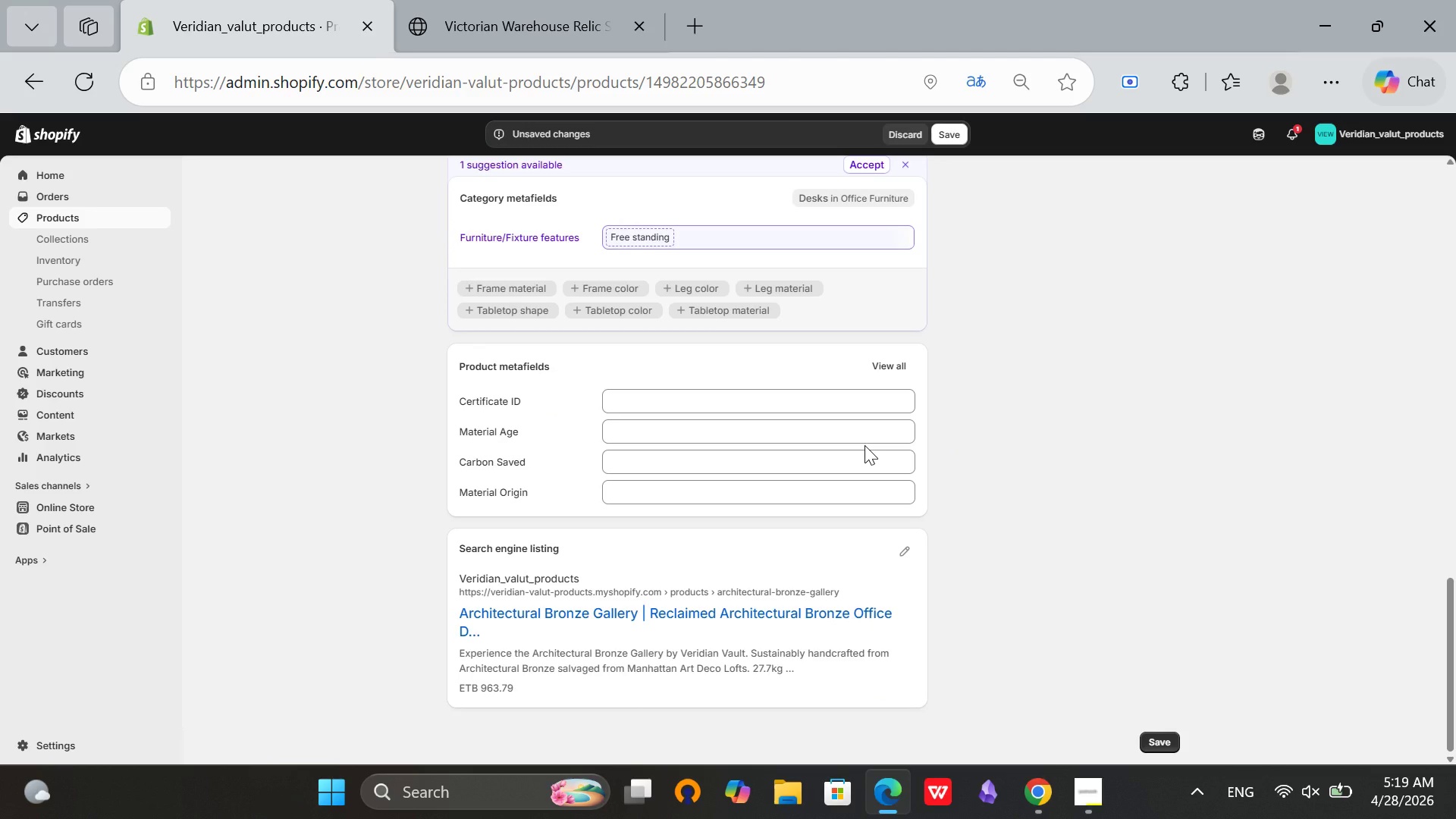 
wait(21.28)
 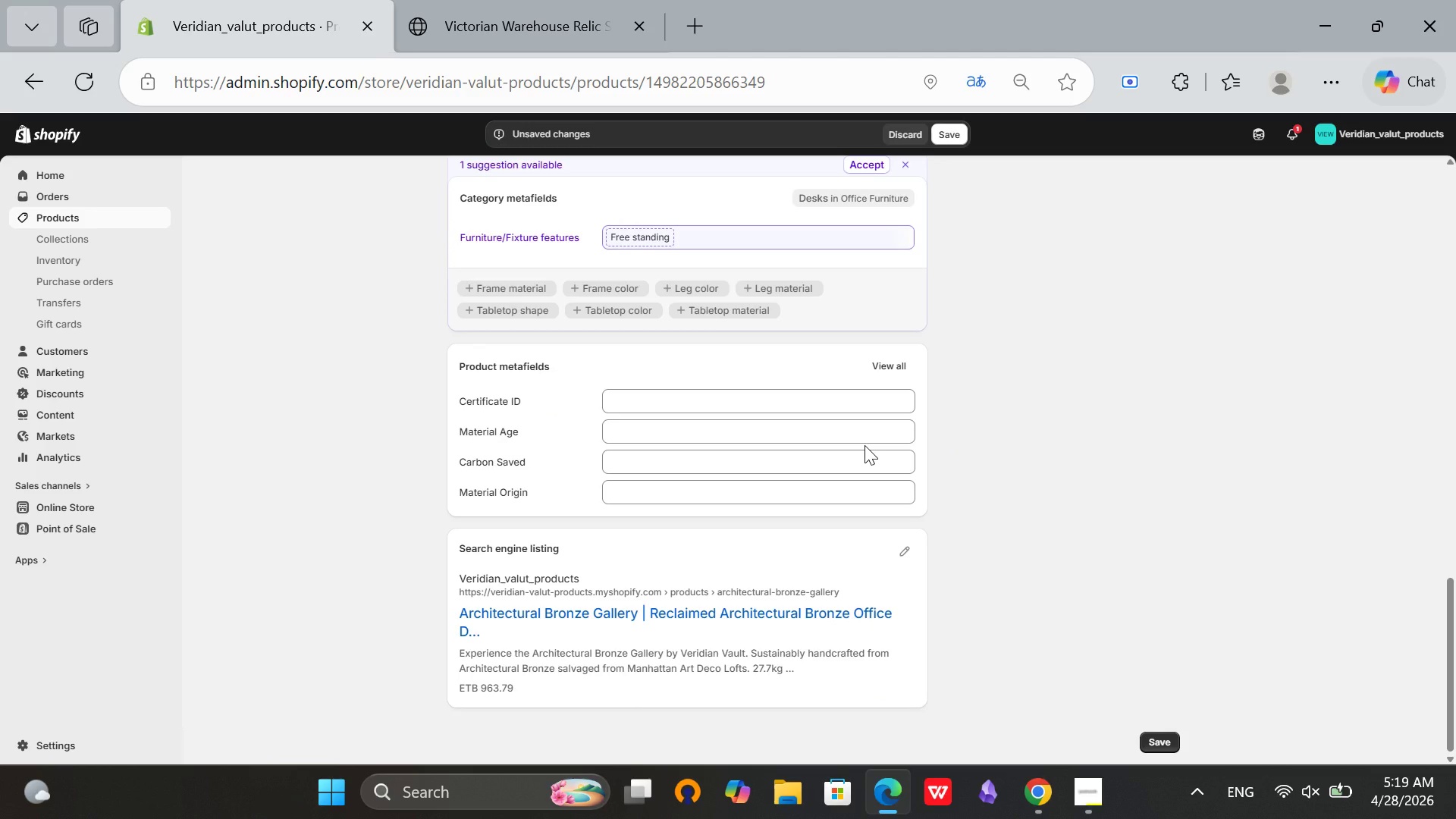 
scroll: coordinate [854, 359], scroll_direction: down, amount: 1.0
 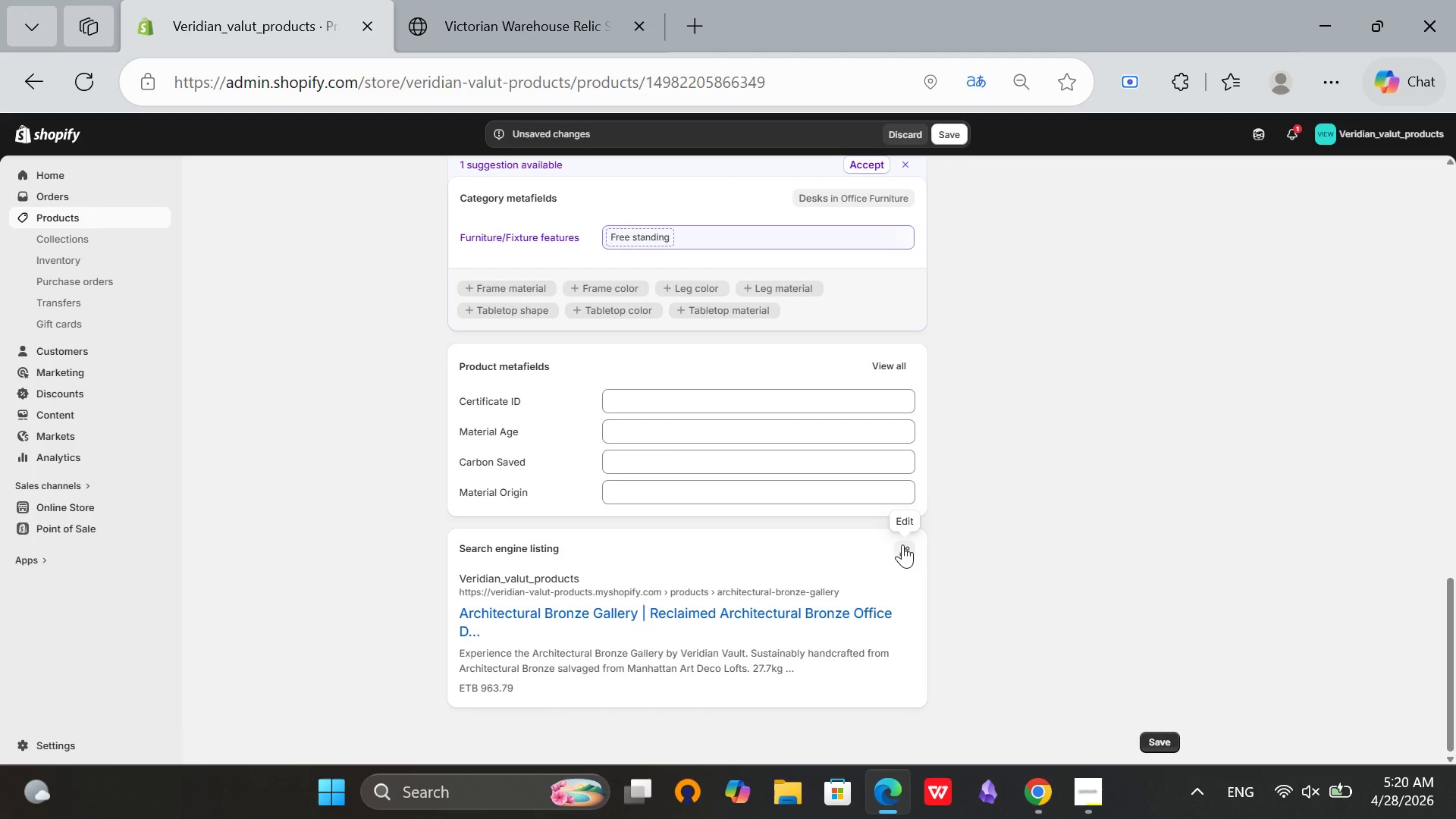 
left_click([903, 554])
 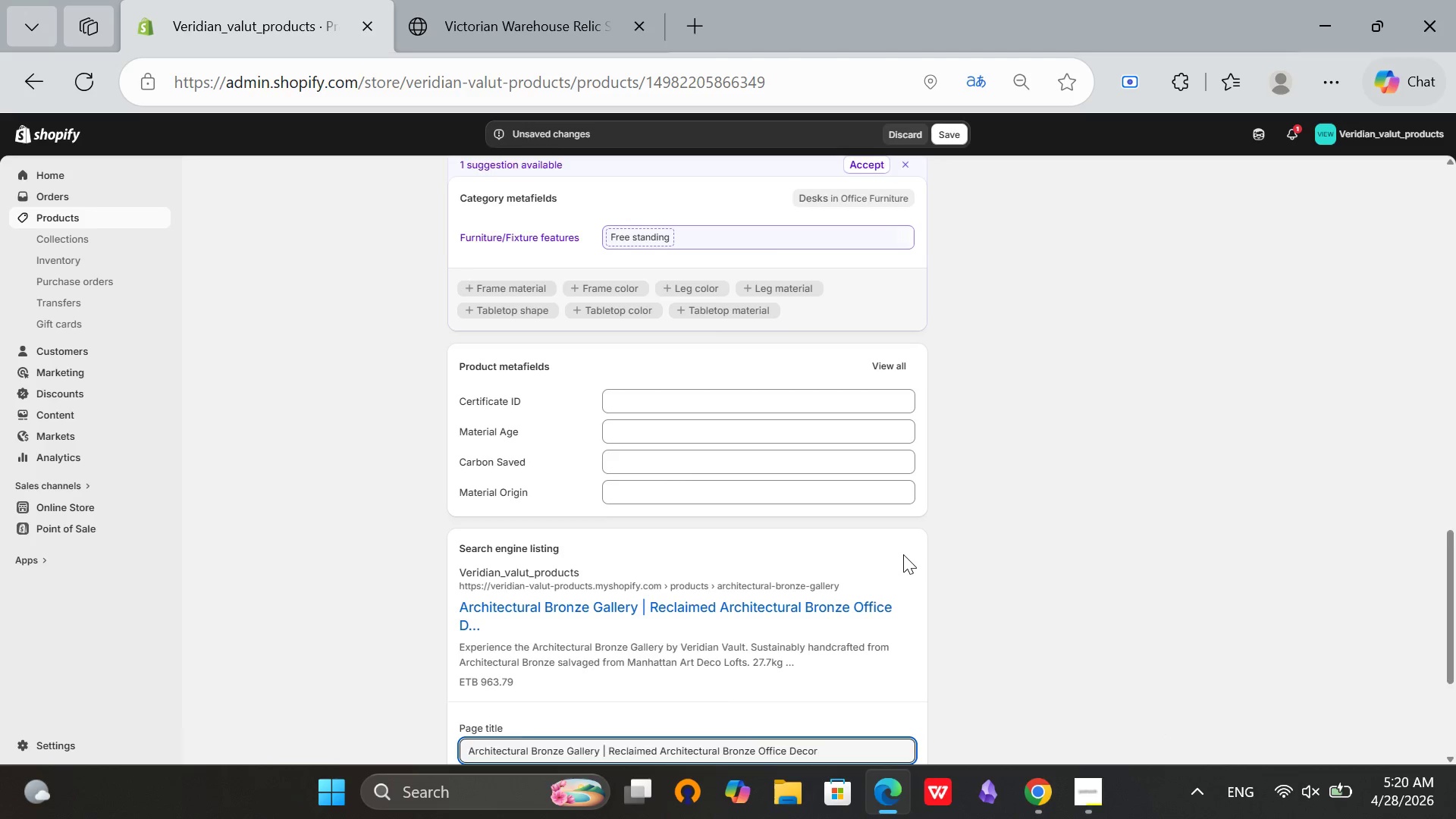 
scroll: coordinate [903, 554], scroll_direction: down, amount: 2.0
 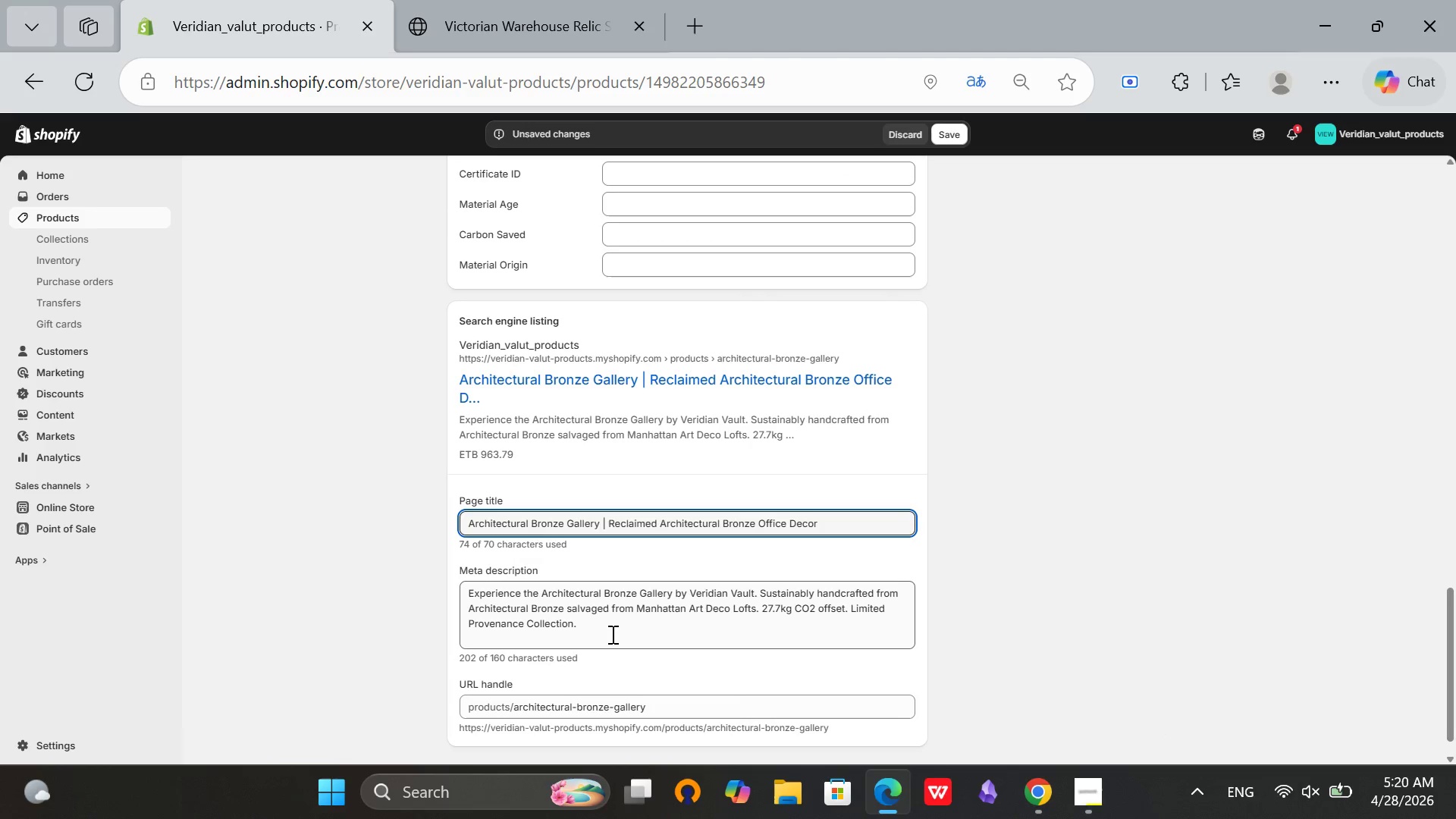 
left_click([607, 636])
 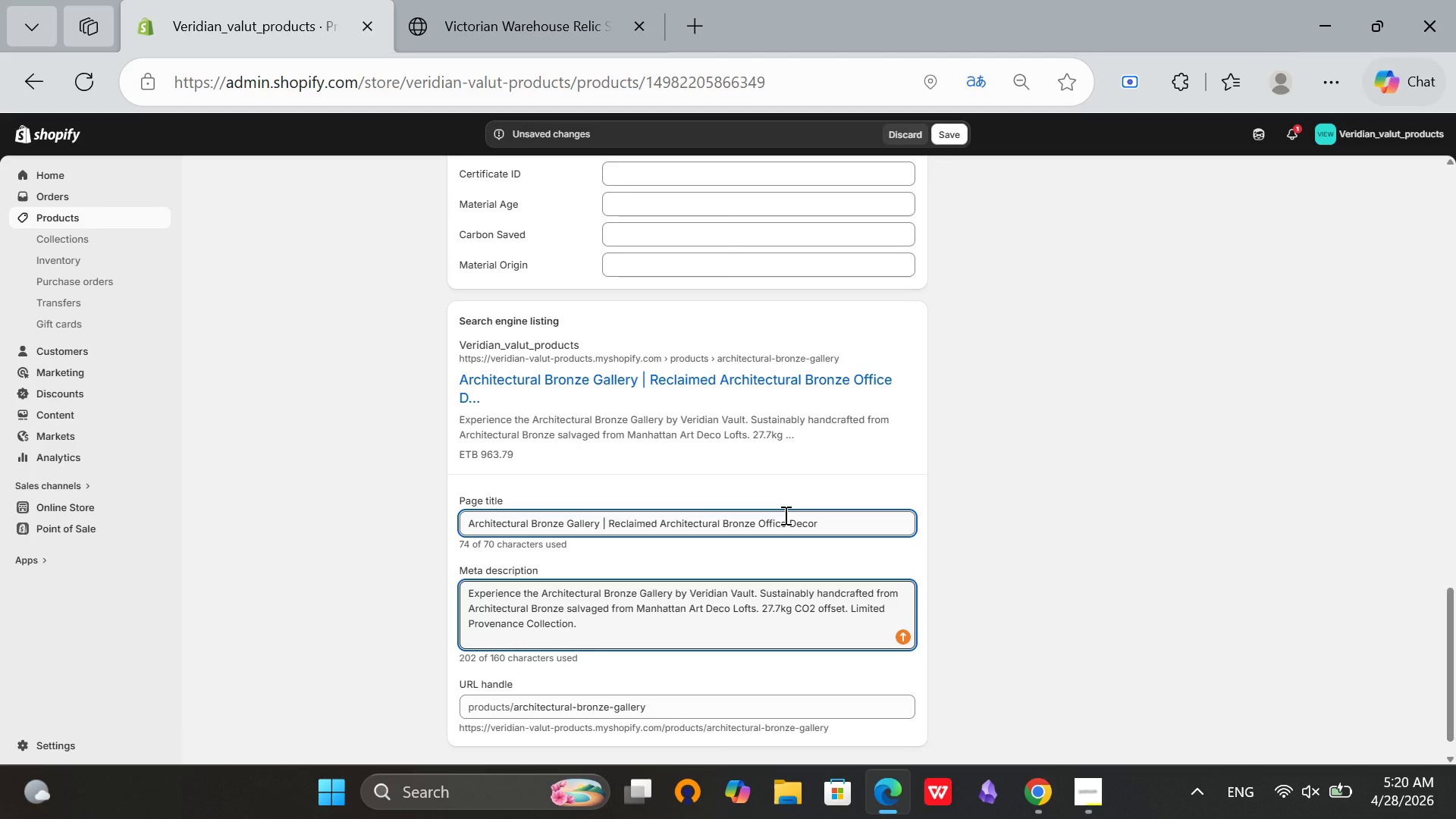 
wait(13.27)
 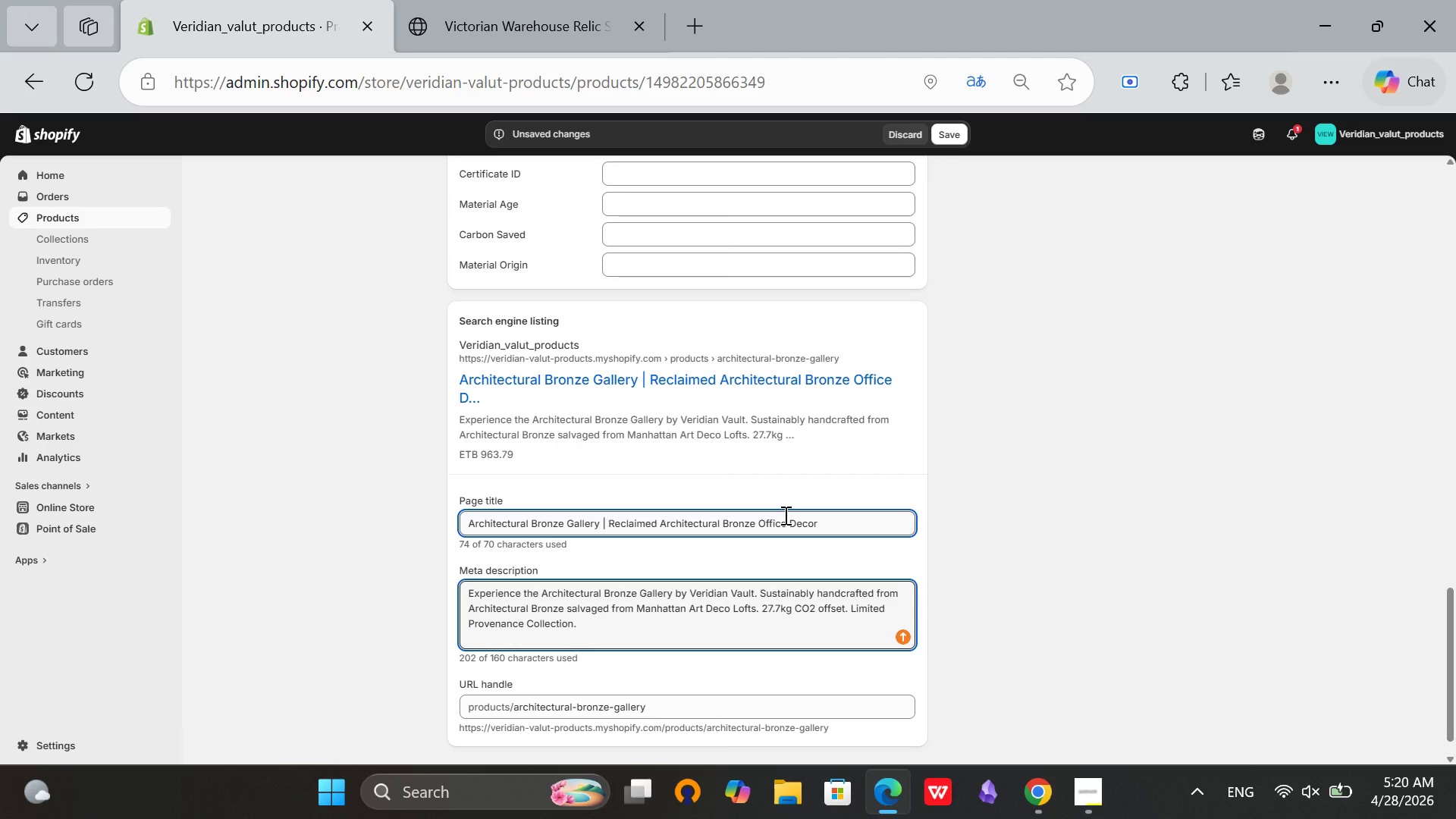 
left_click_drag(start_coordinate=[763, 607], to_coordinate=[771, 651])
 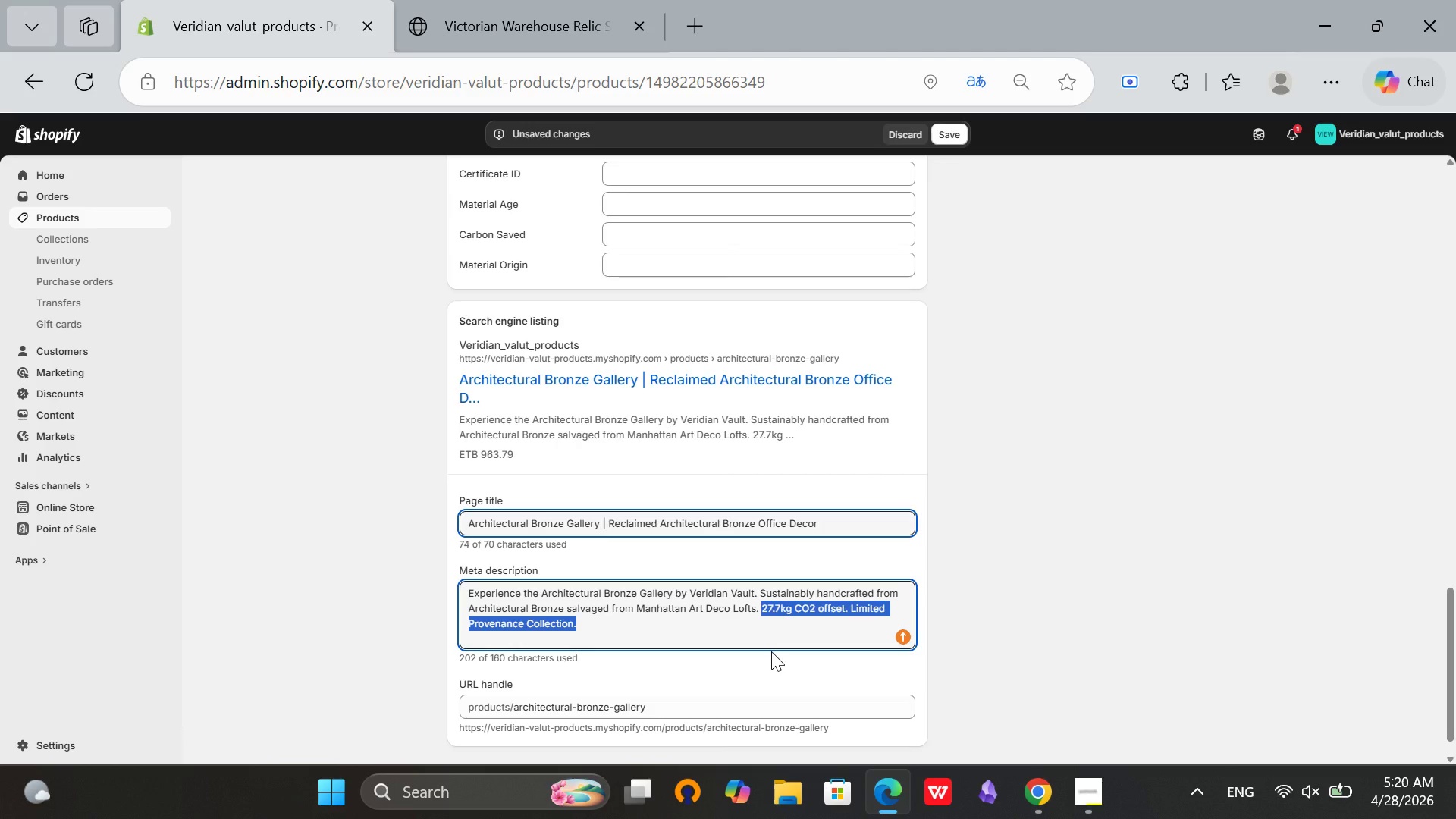 
key(Backspace)
 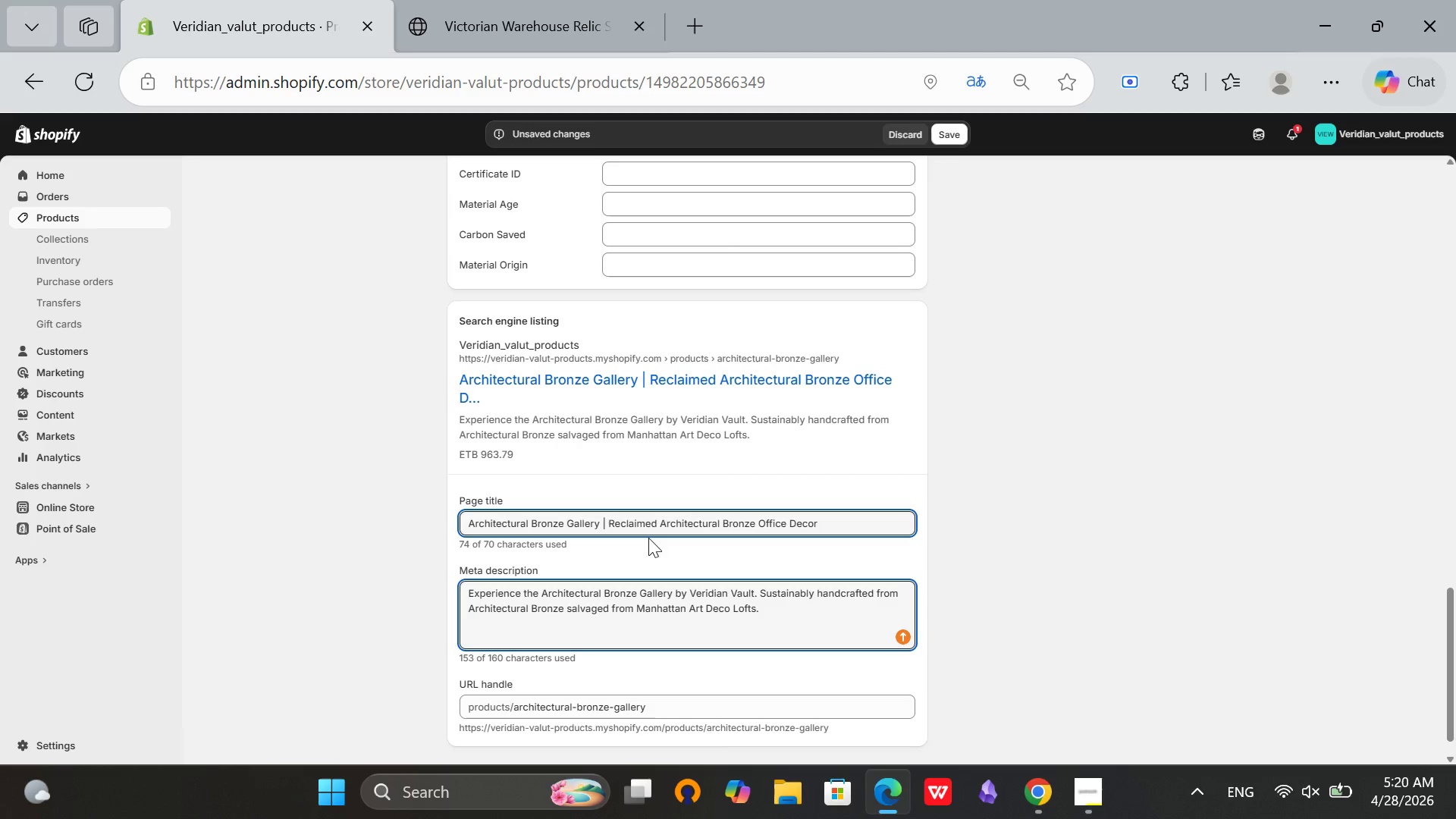 
left_click([833, 527])
 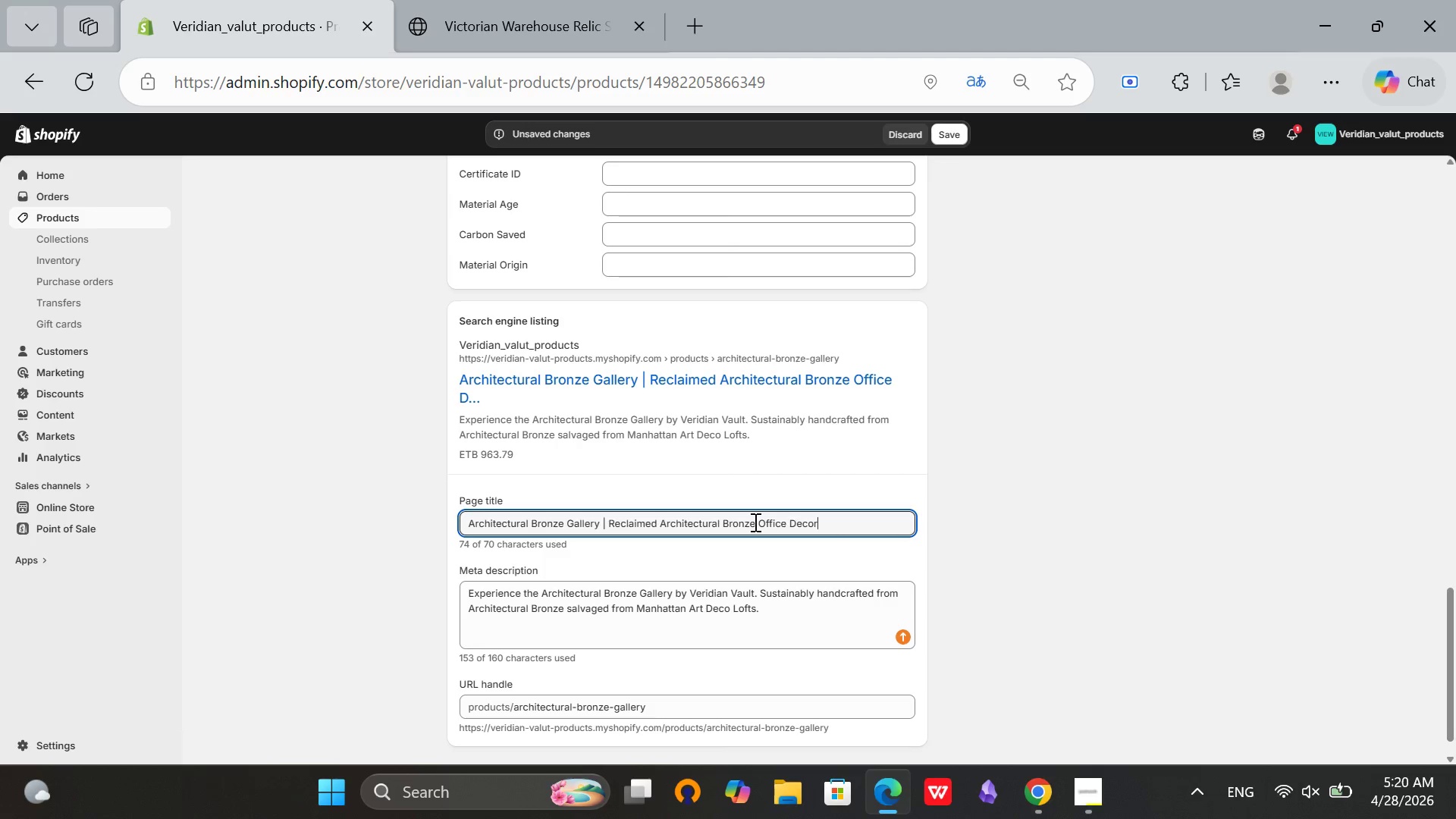 
left_click_drag(start_coordinate=[758, 525], to_coordinate=[844, 530])
 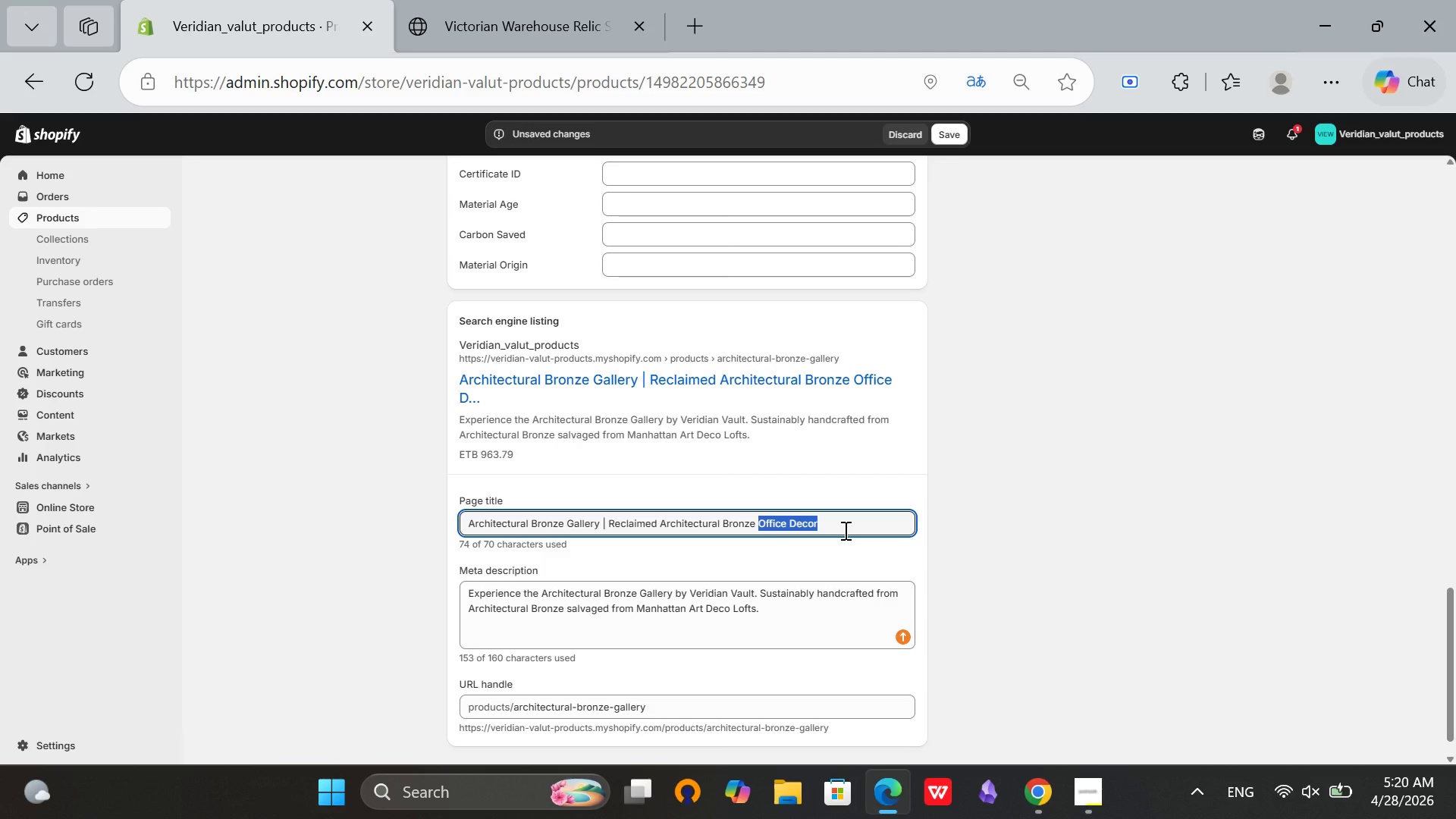 
key(Backspace)
 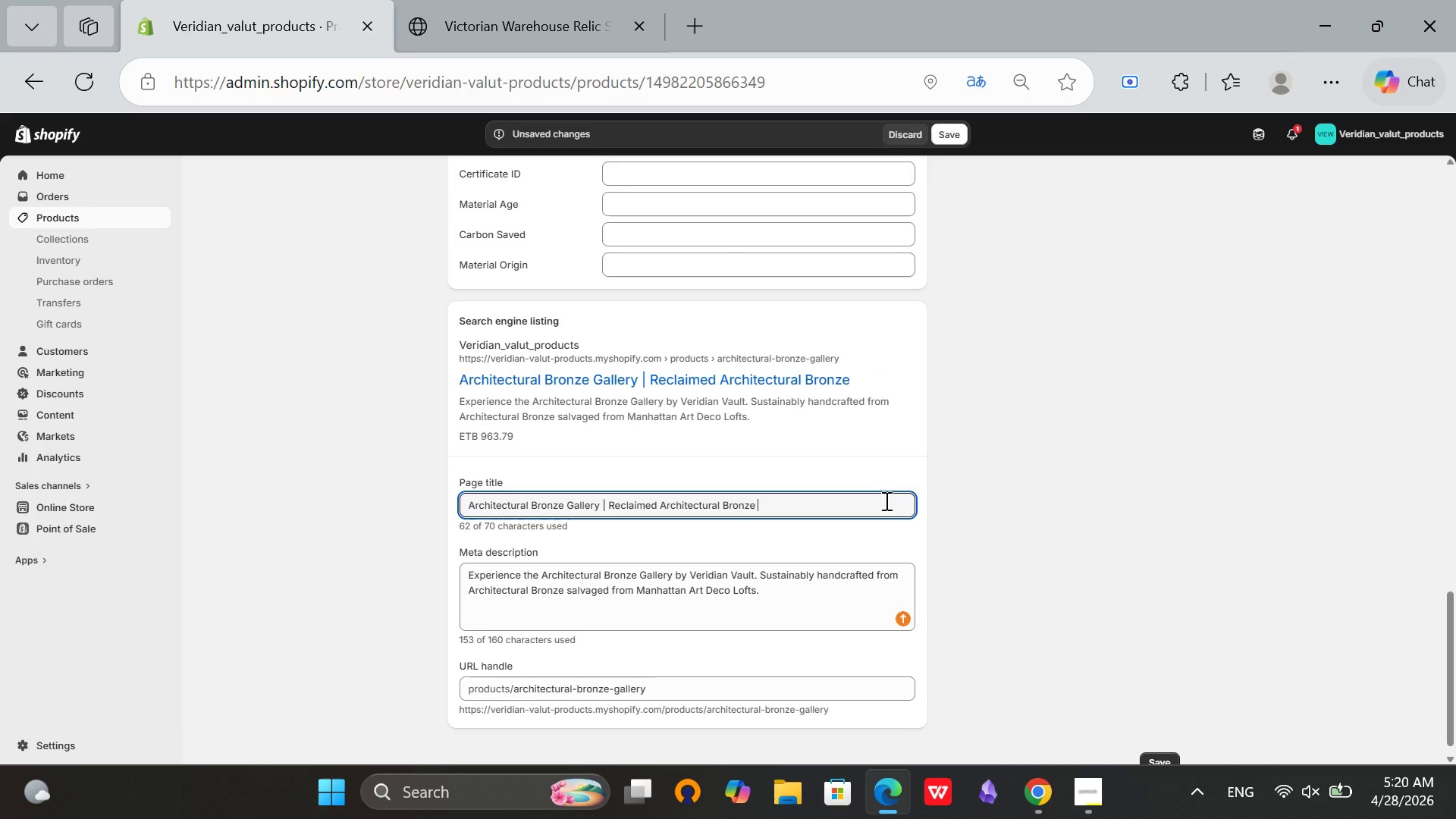 
key(Backspace)
 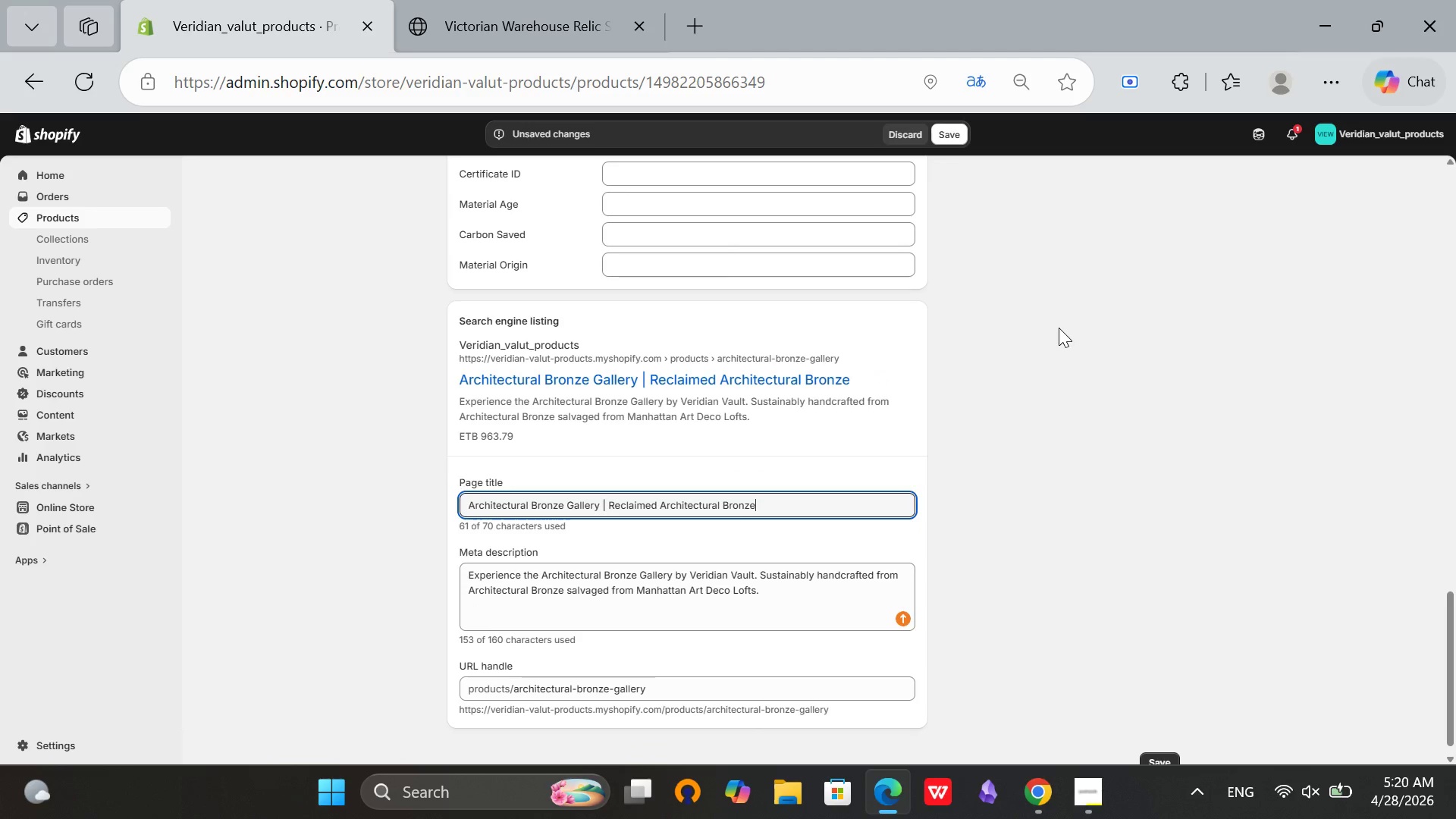 
left_click([1059, 328])
 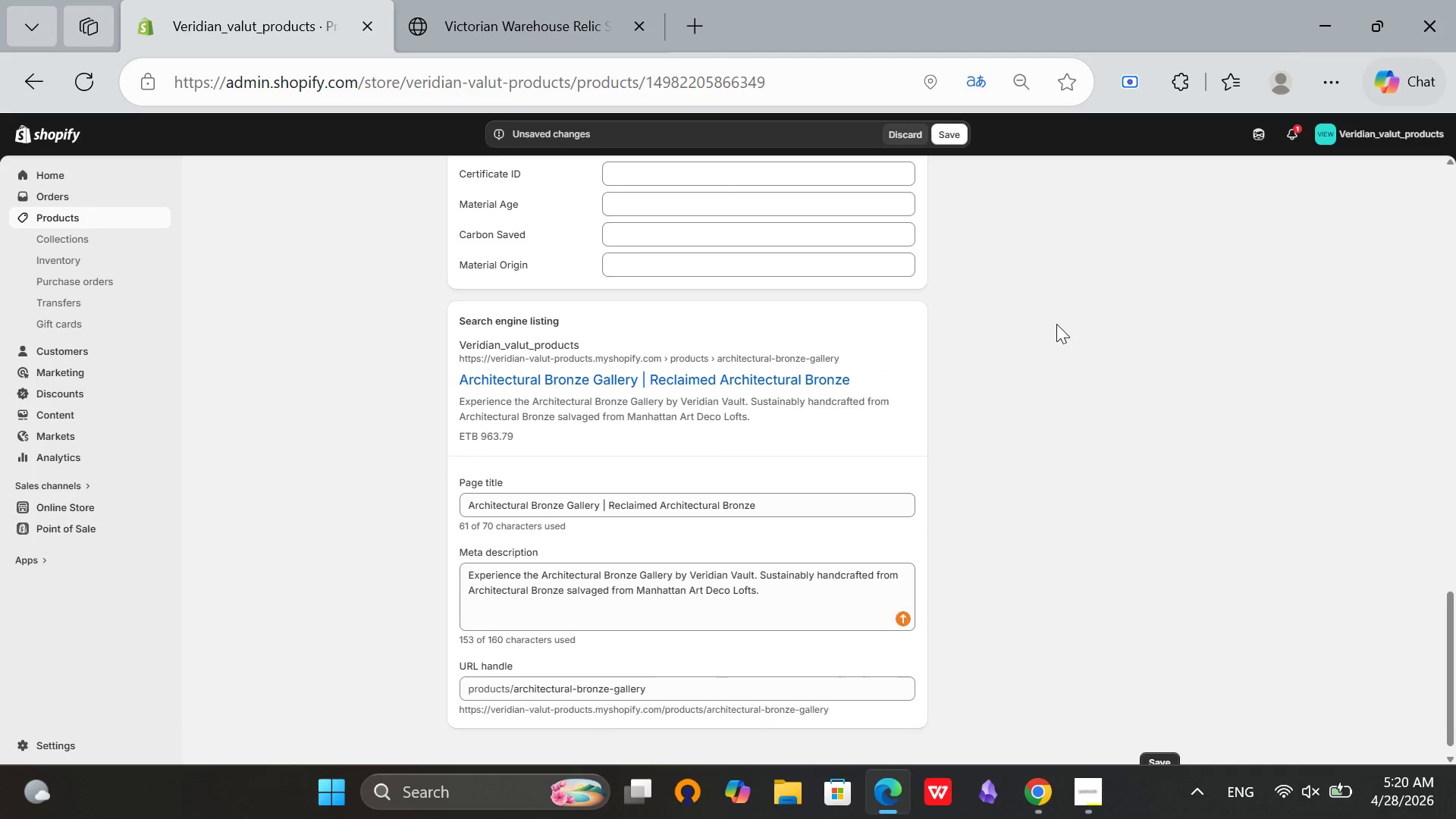 
scroll: coordinate [1056, 324], scroll_direction: up, amount: 3.0
 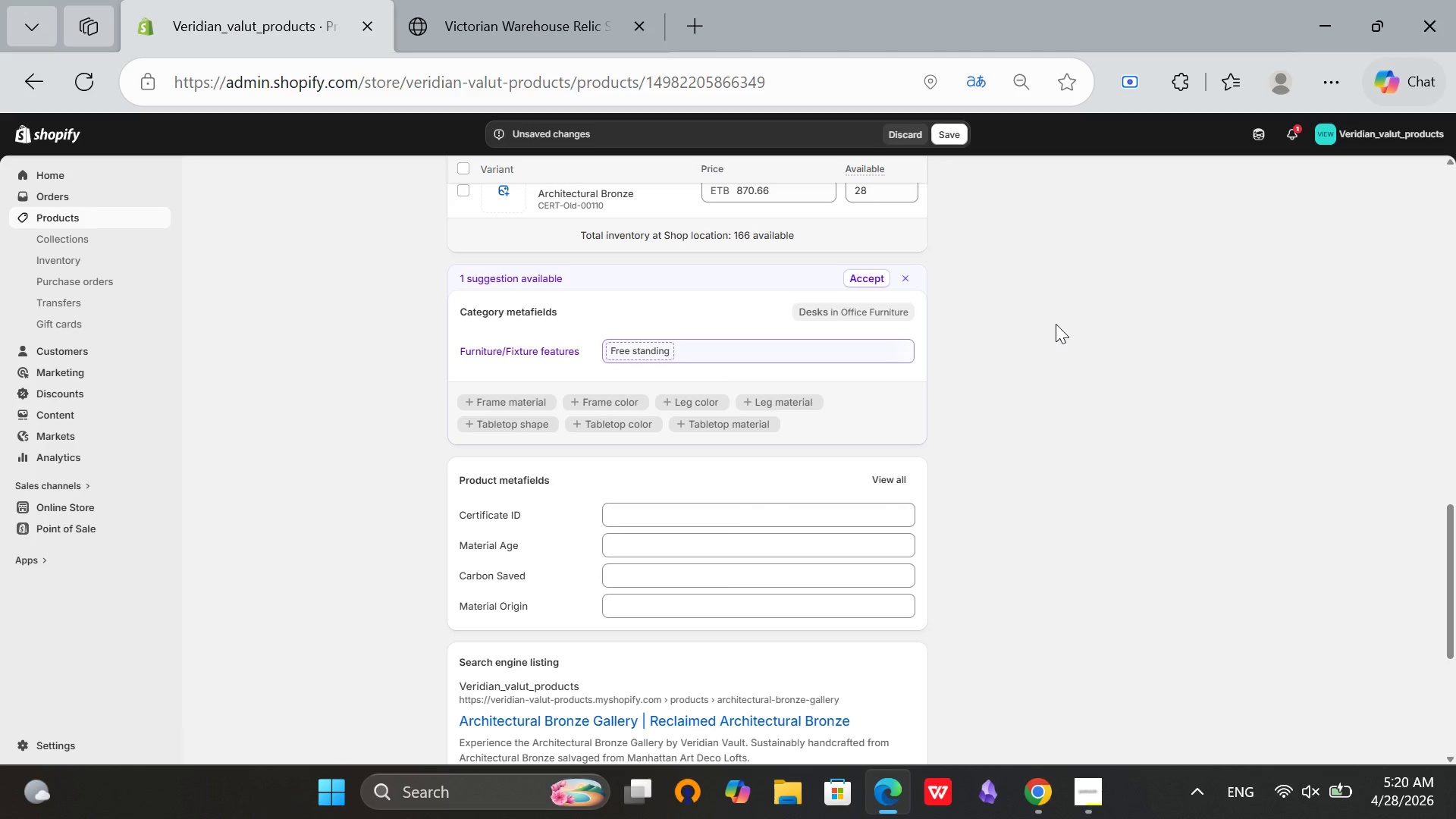 
wait(26.33)
 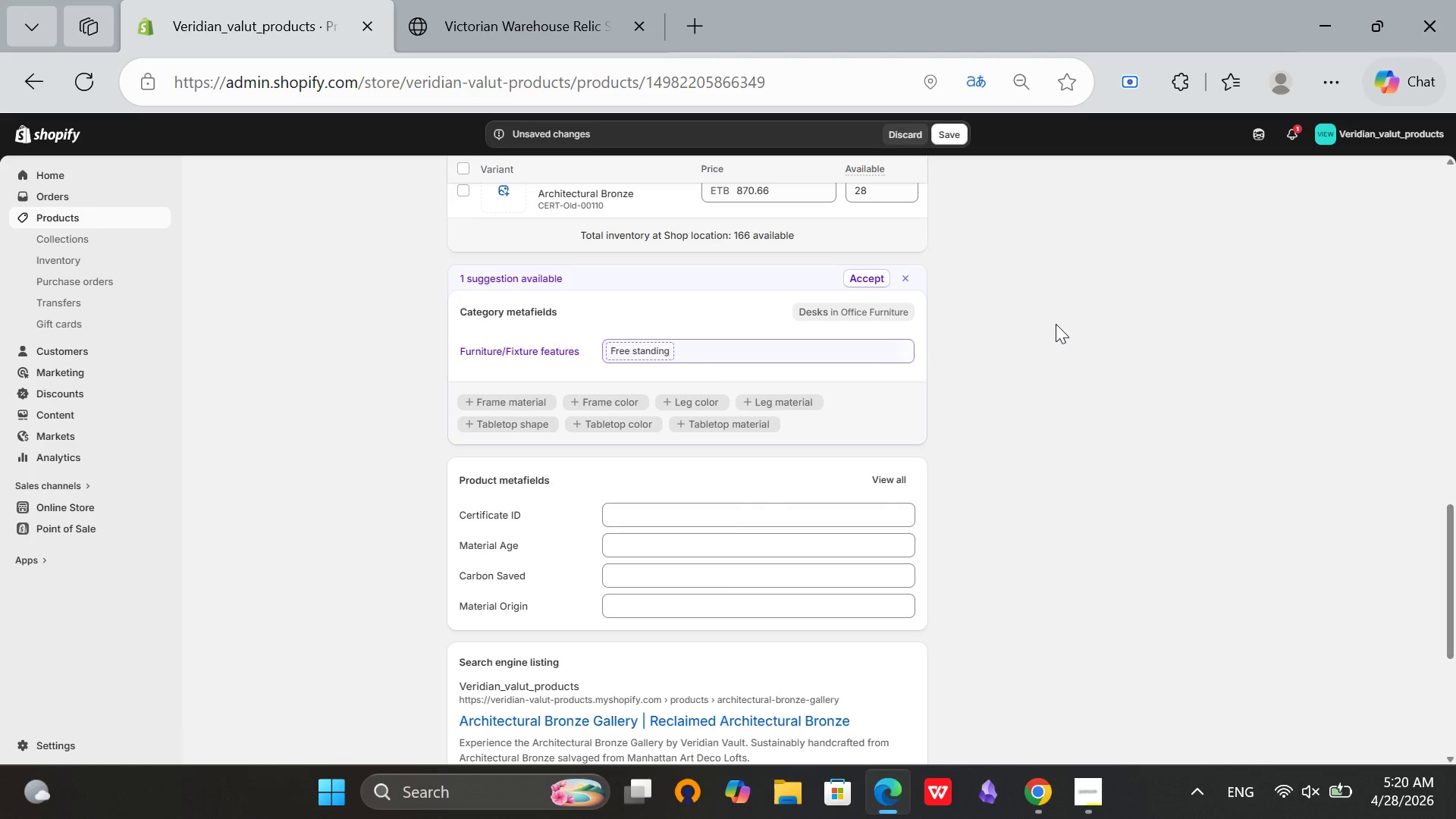 
scroll: coordinate [875, 519], scroll_direction: up, amount: 7.0
 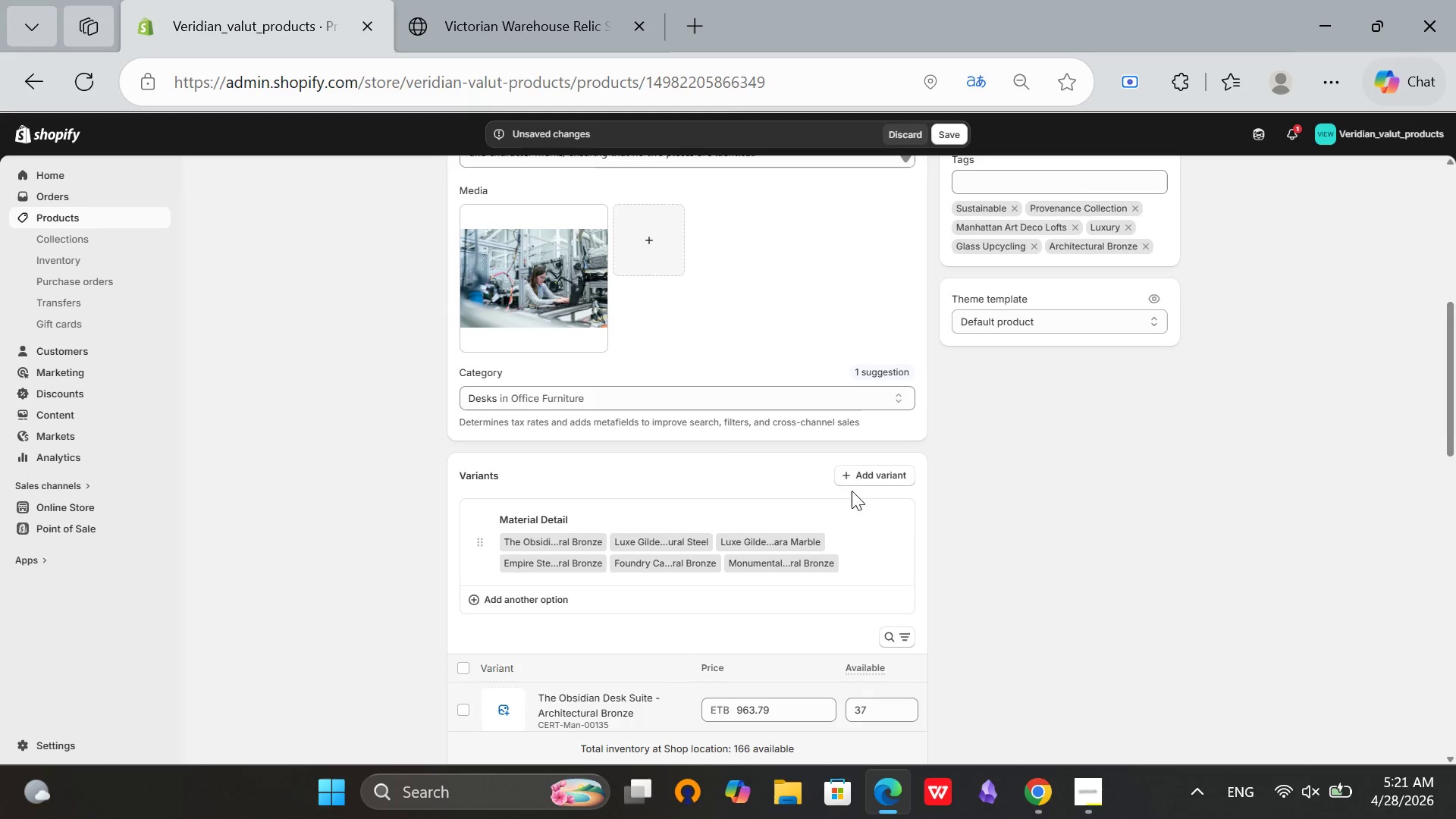 
scroll: coordinate [692, 608], scroll_direction: down, amount: 8.0
 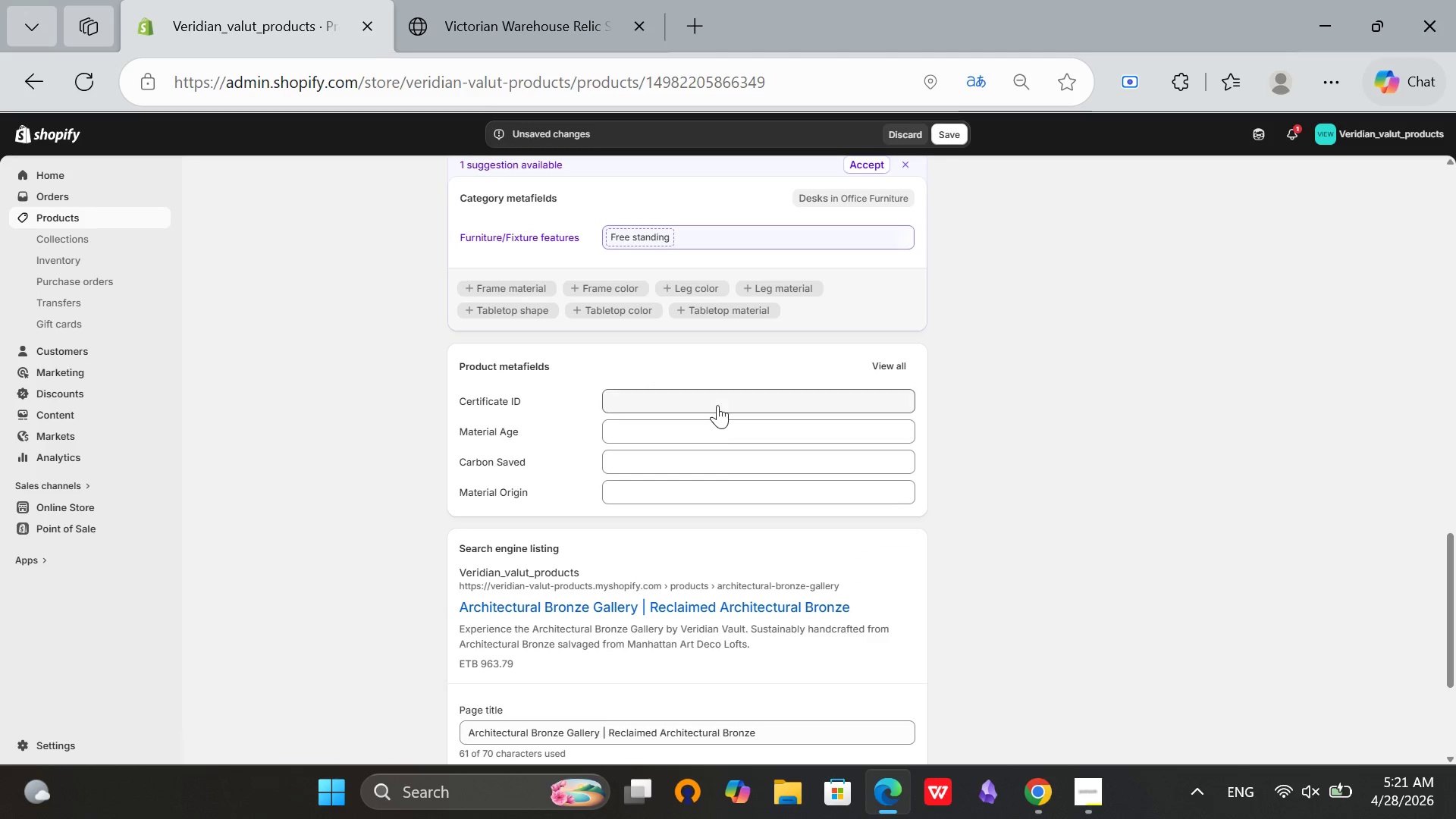 
left_click([717, 405])
 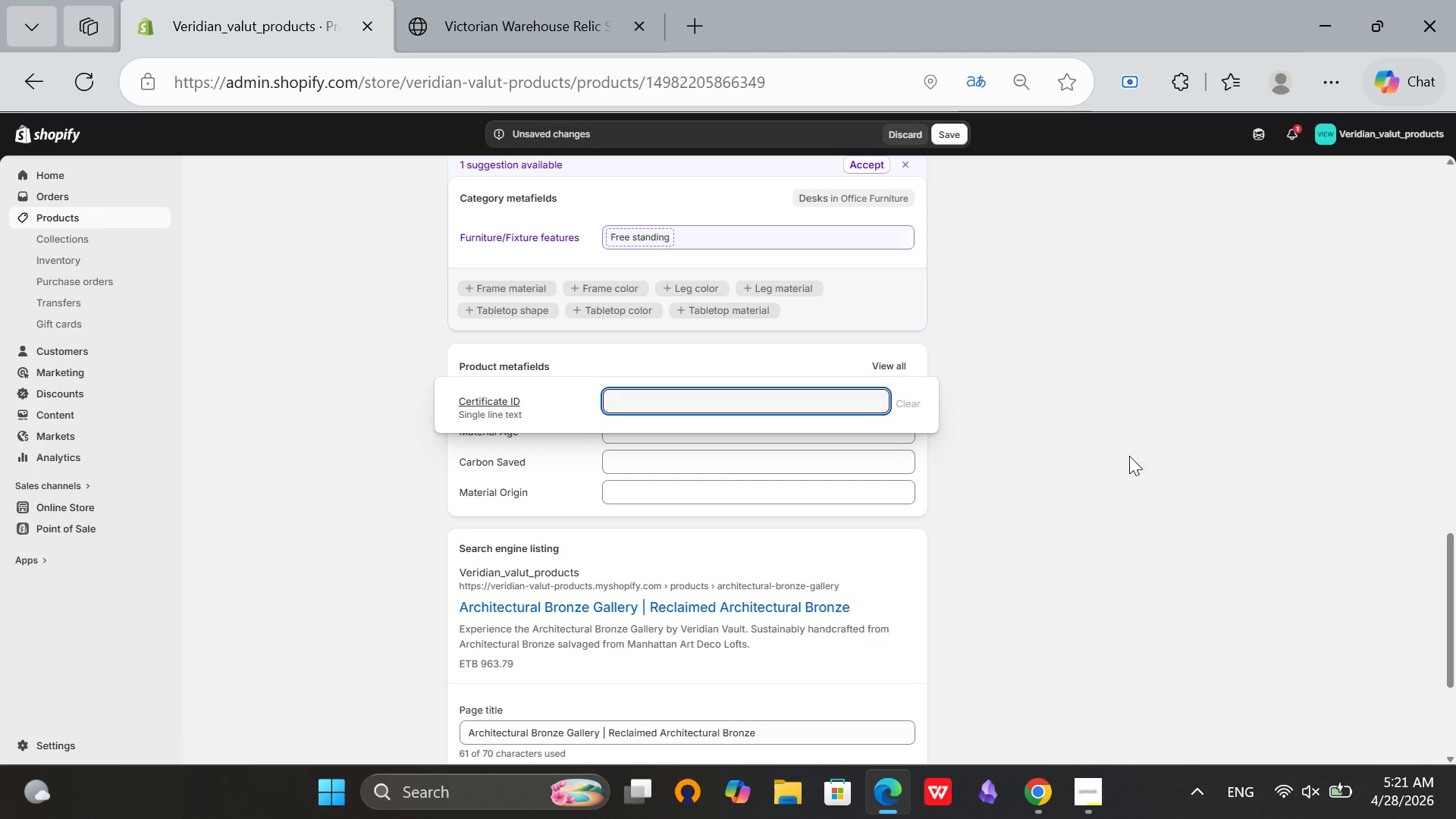 
wait(8.2)
 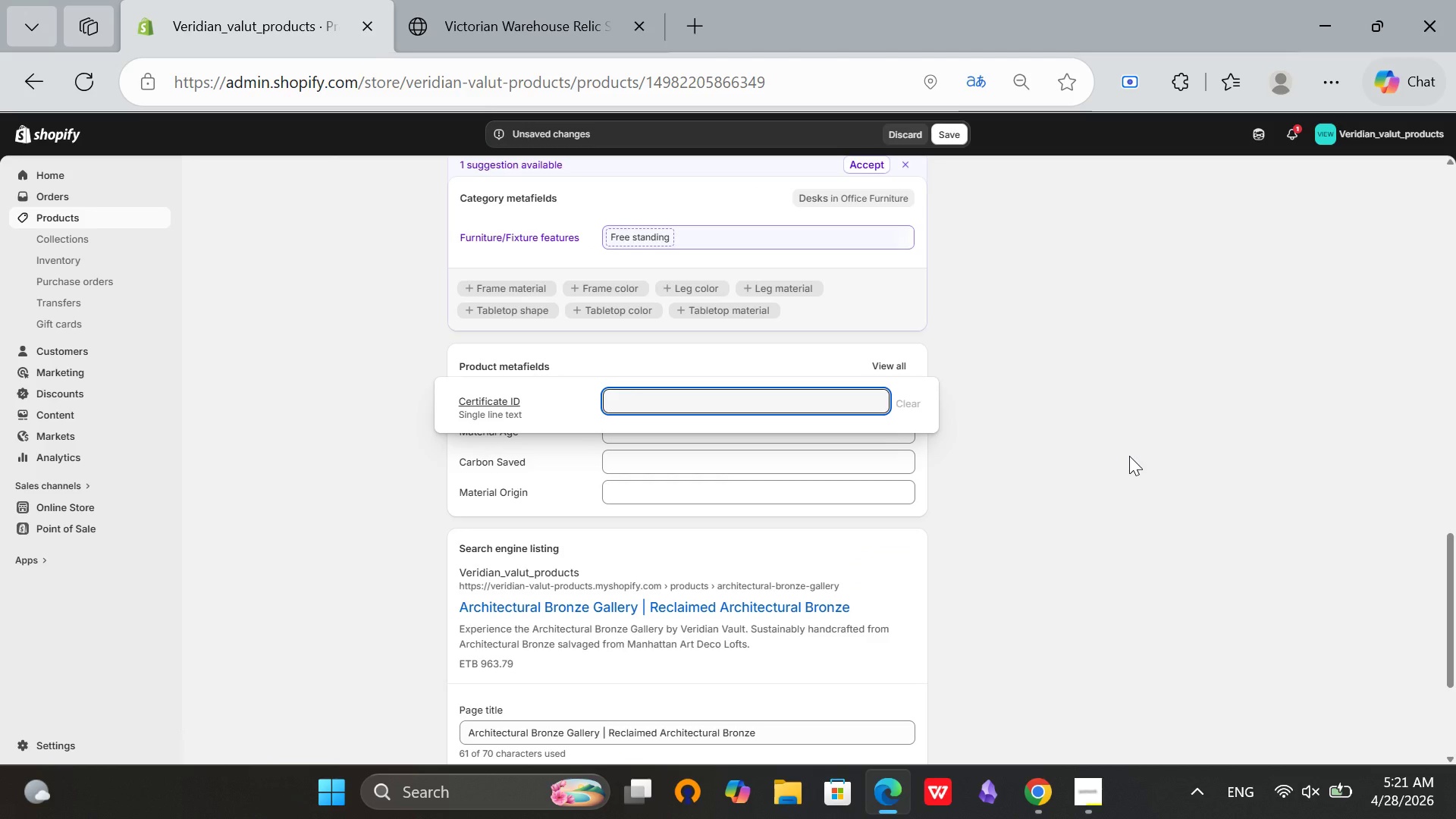 
left_click([1163, 422])
 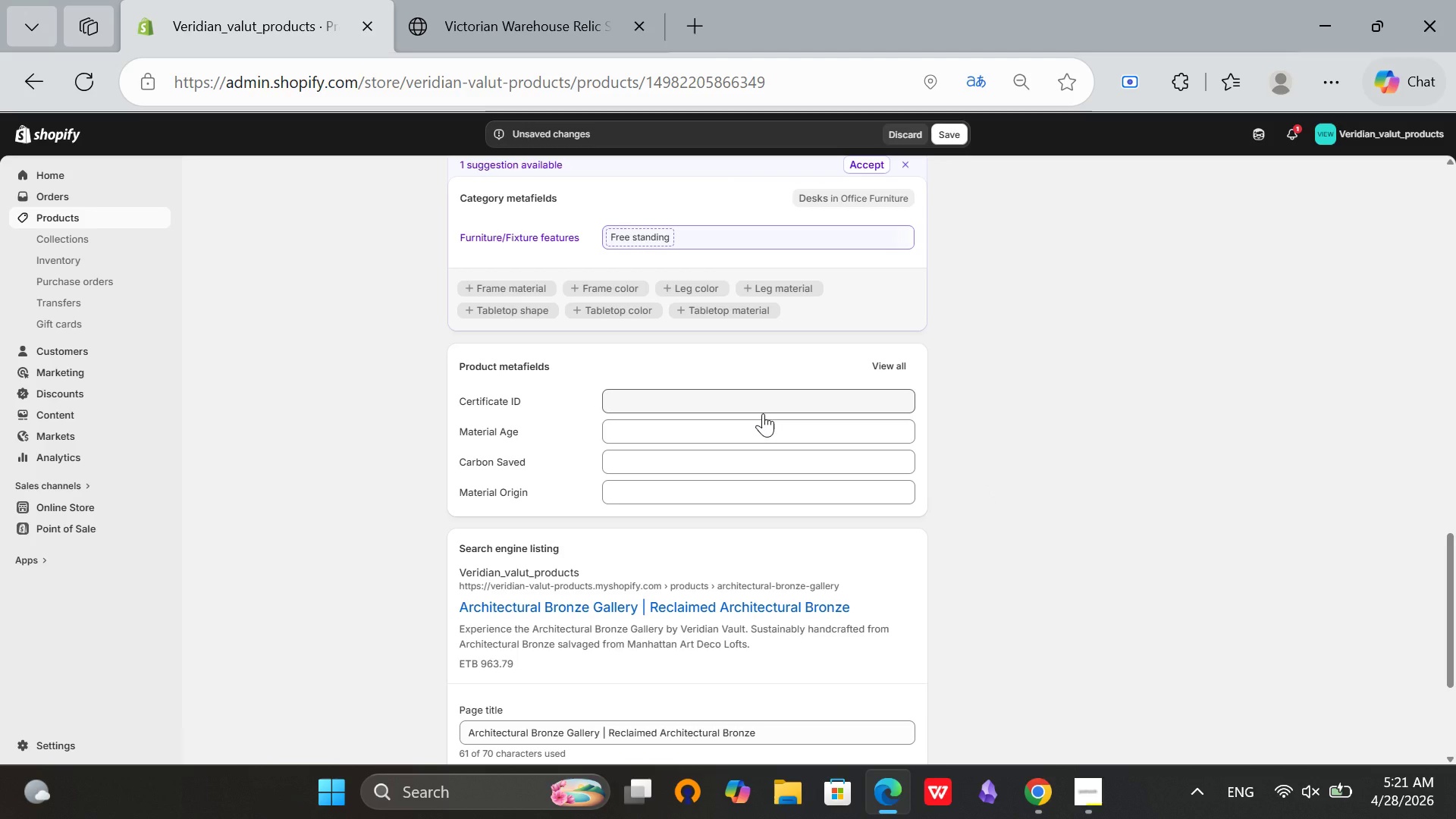 
wait(38.62)
 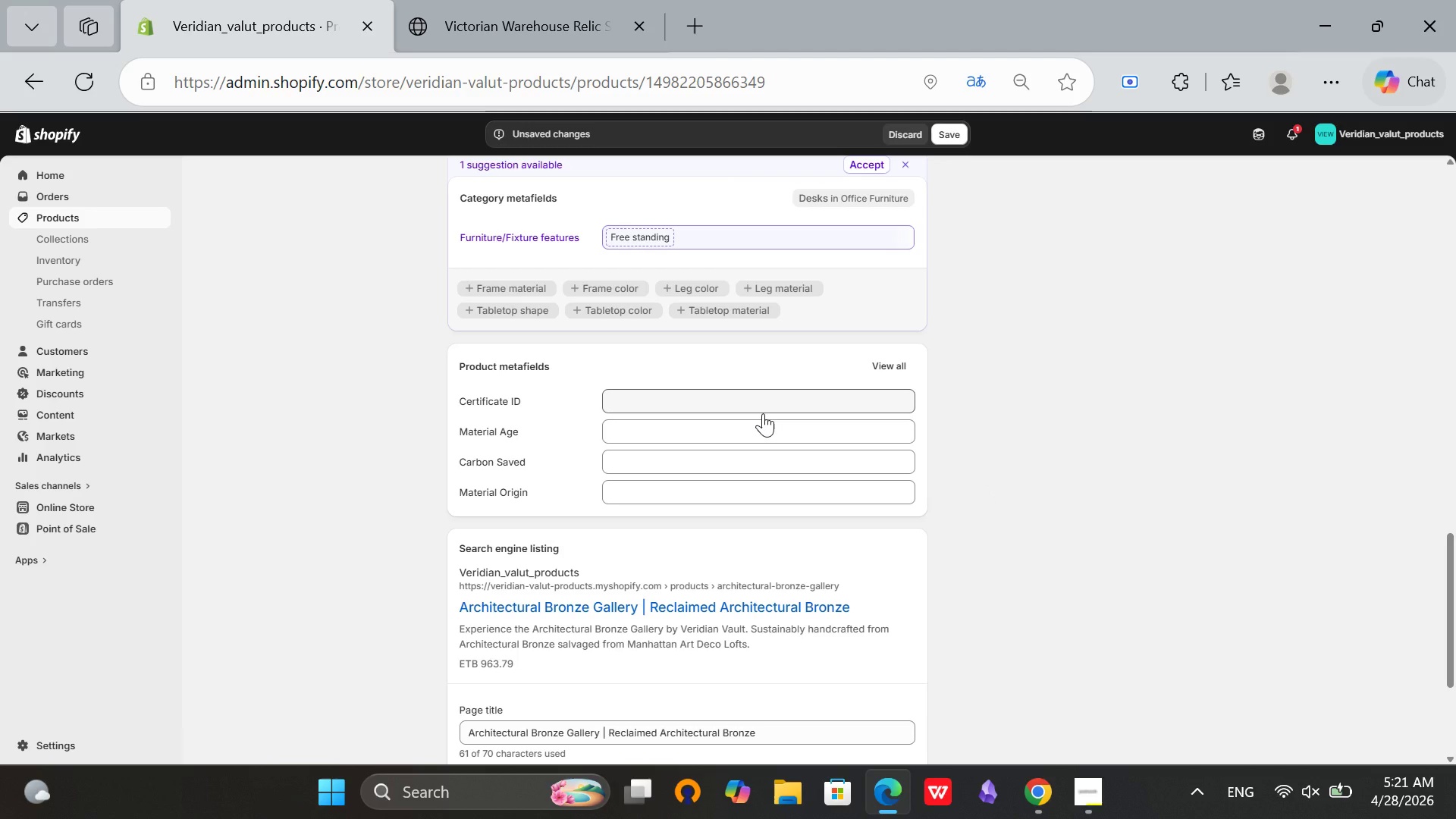 
scroll: coordinate [1103, 274], scroll_direction: up, amount: 3.0
 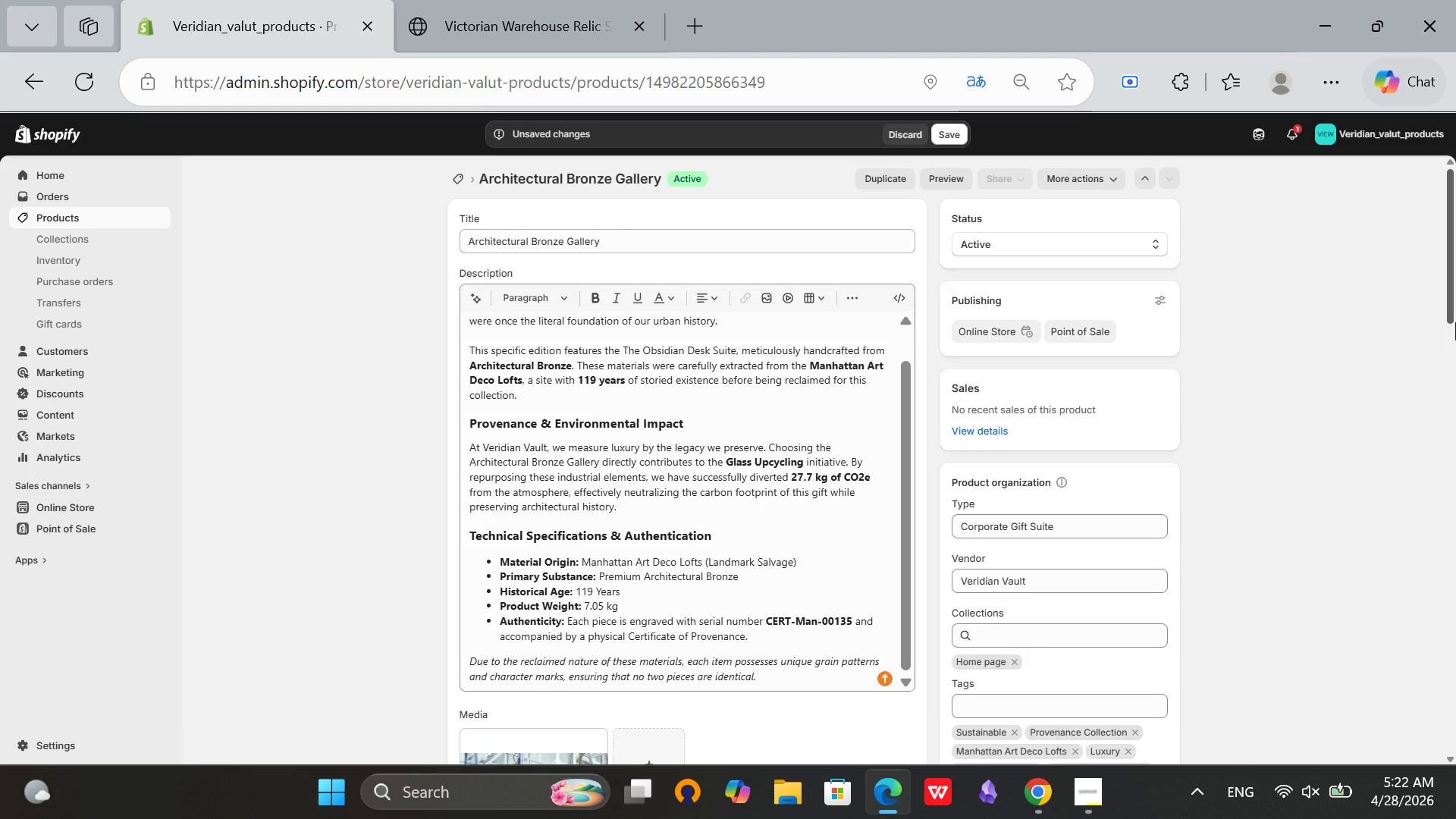 
wait(27.98)
 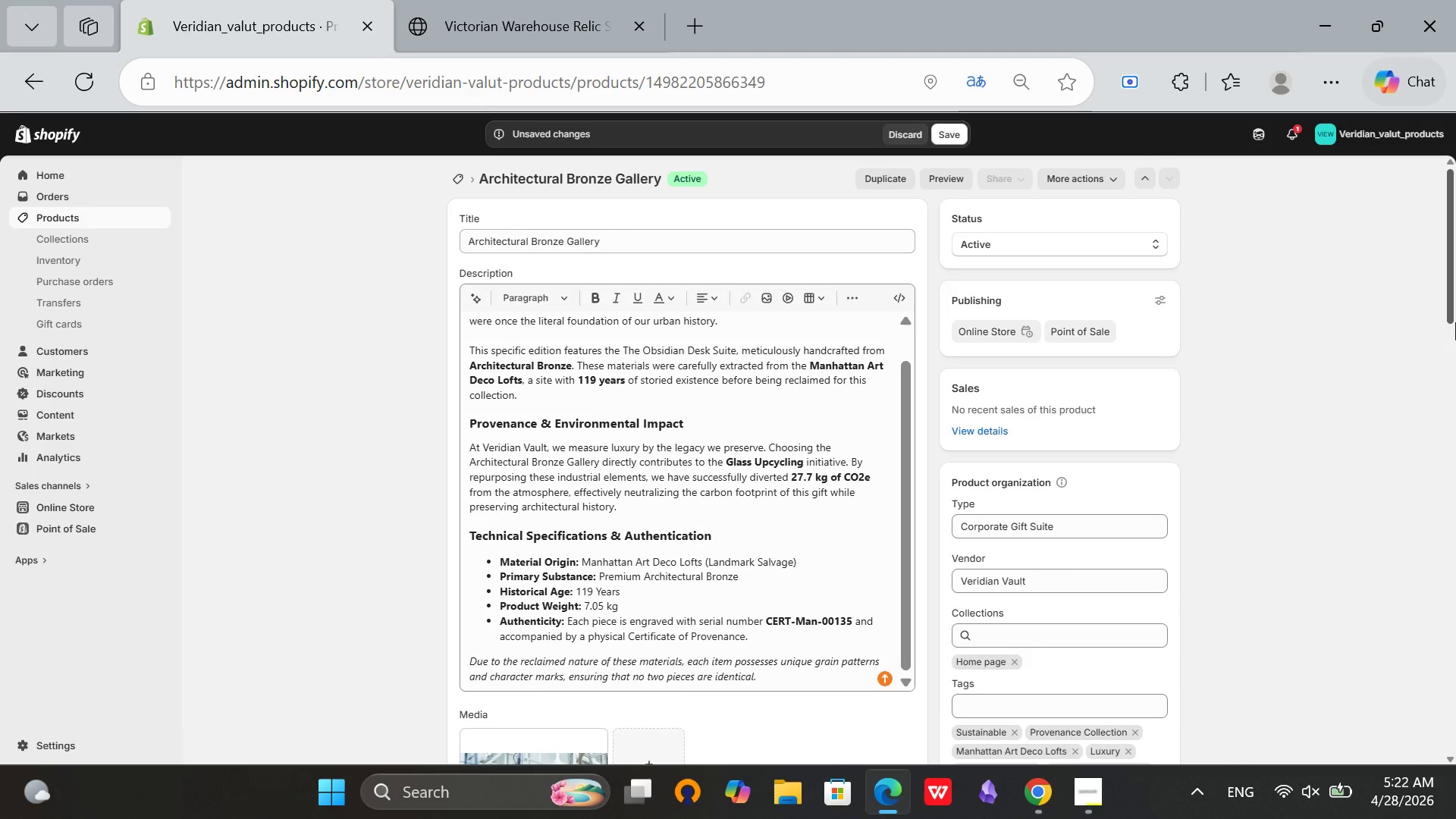 
scroll: coordinate [1455, 328], scroll_direction: down, amount: 5.0
 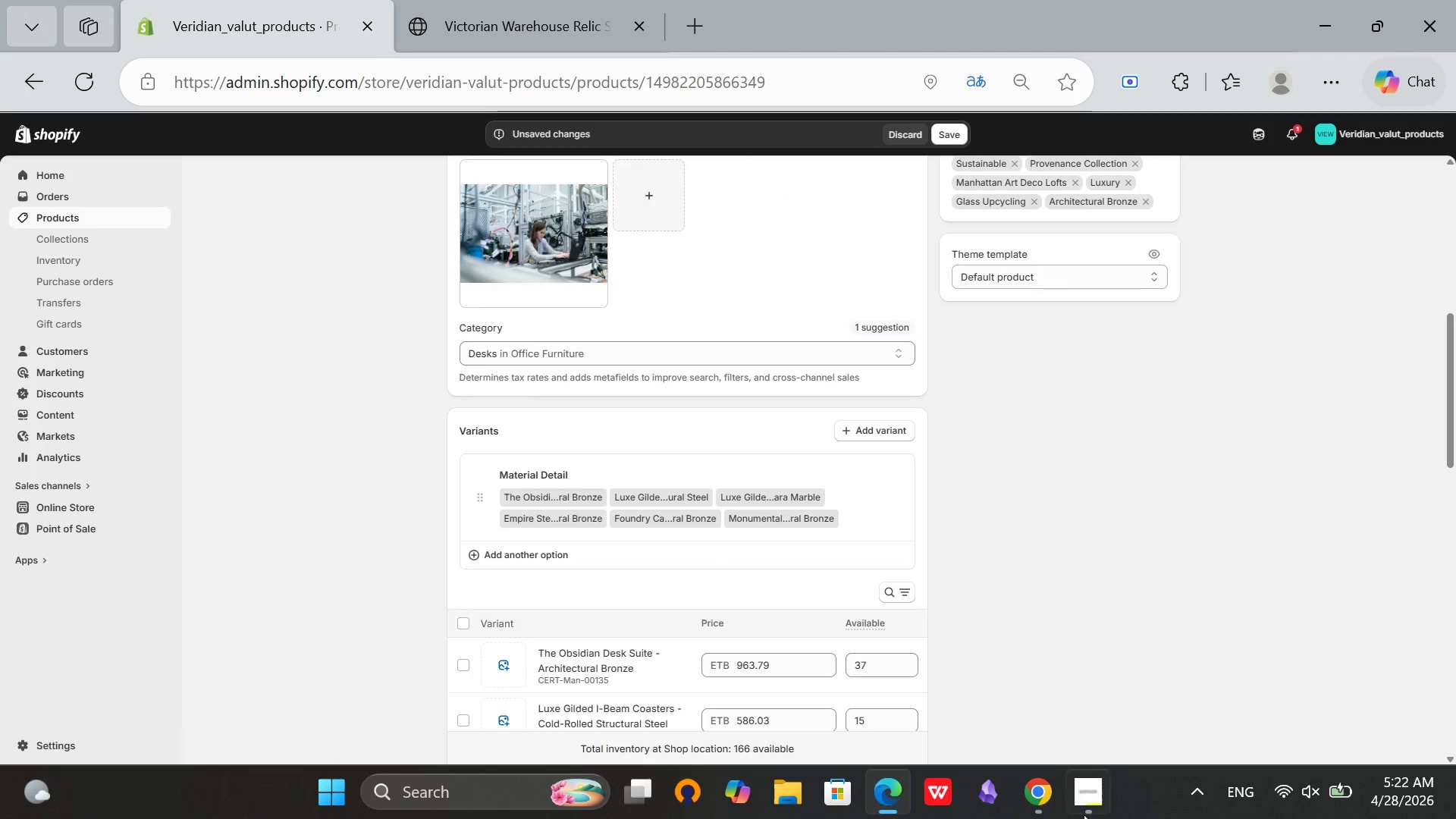 
left_click([1084, 815])